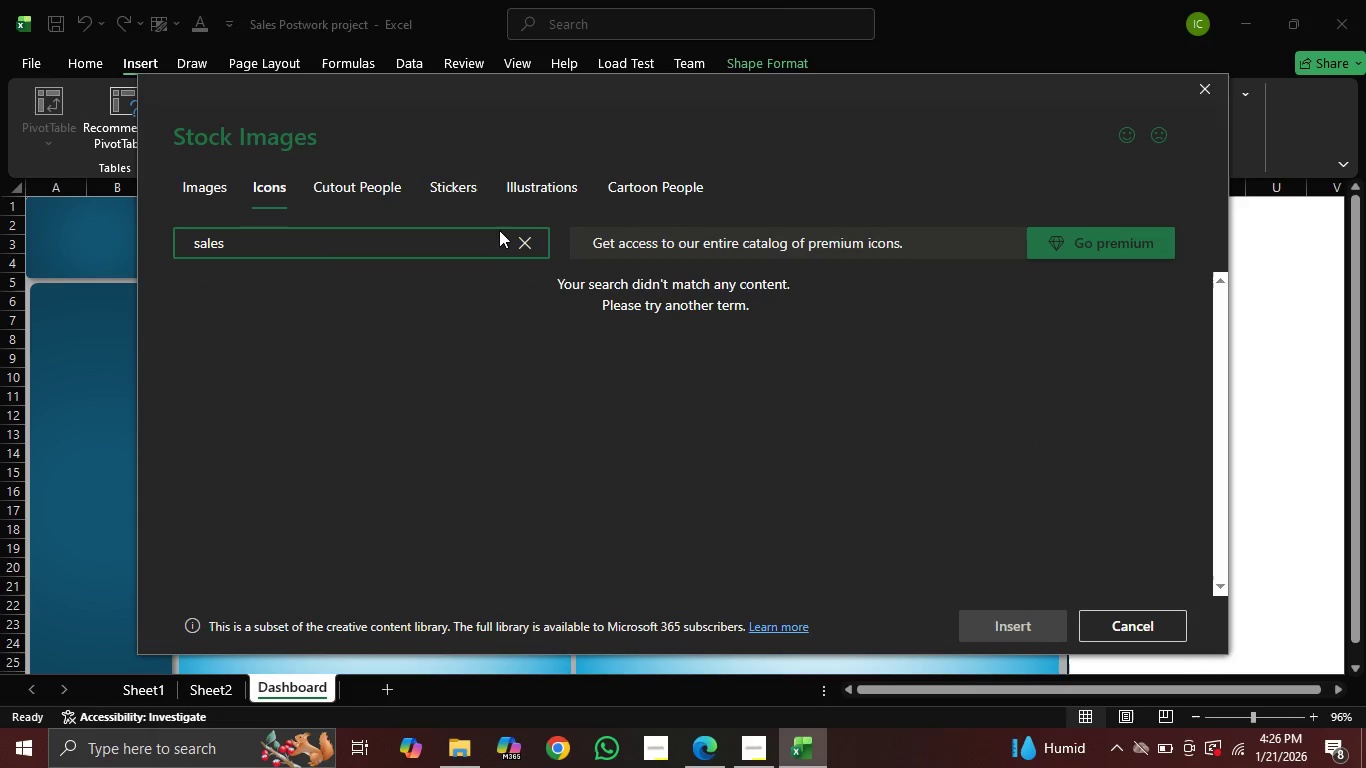 
key(Backspace)
 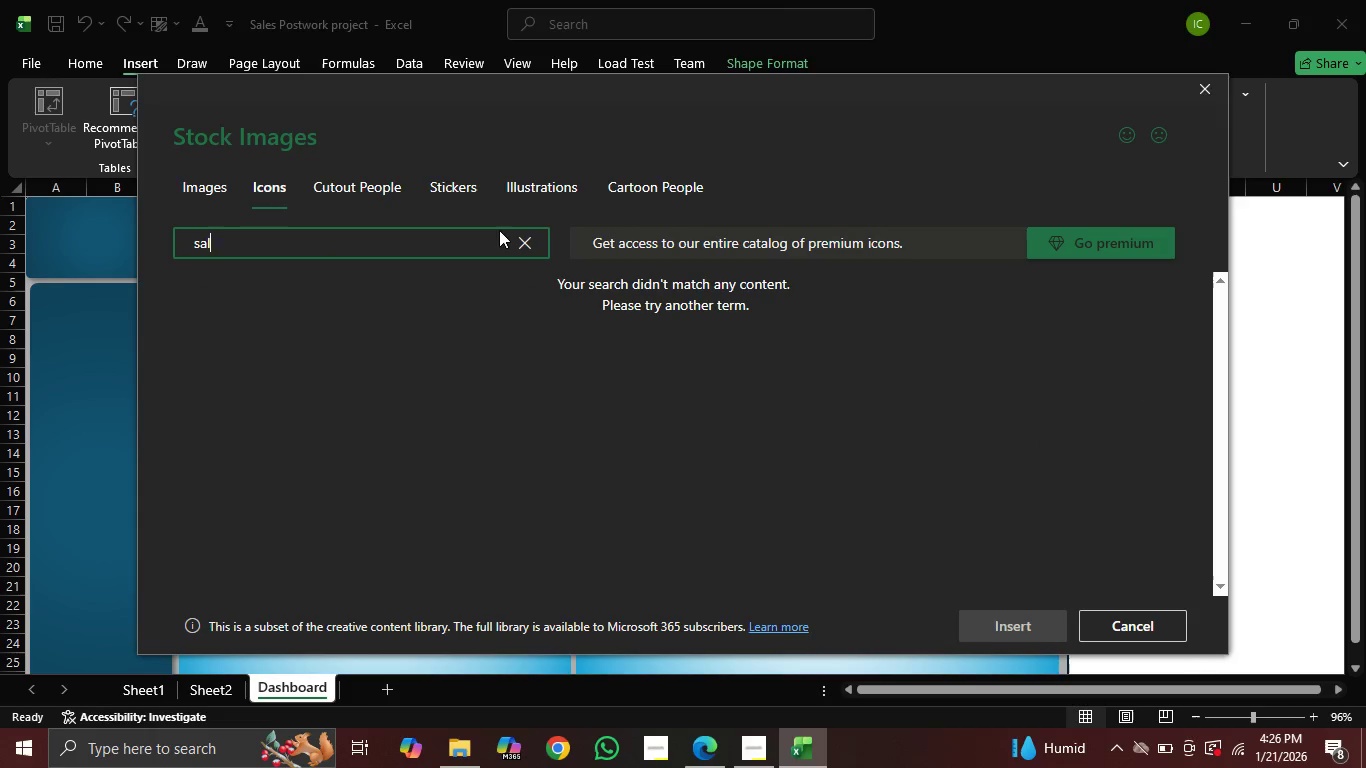 
key(Backspace)
 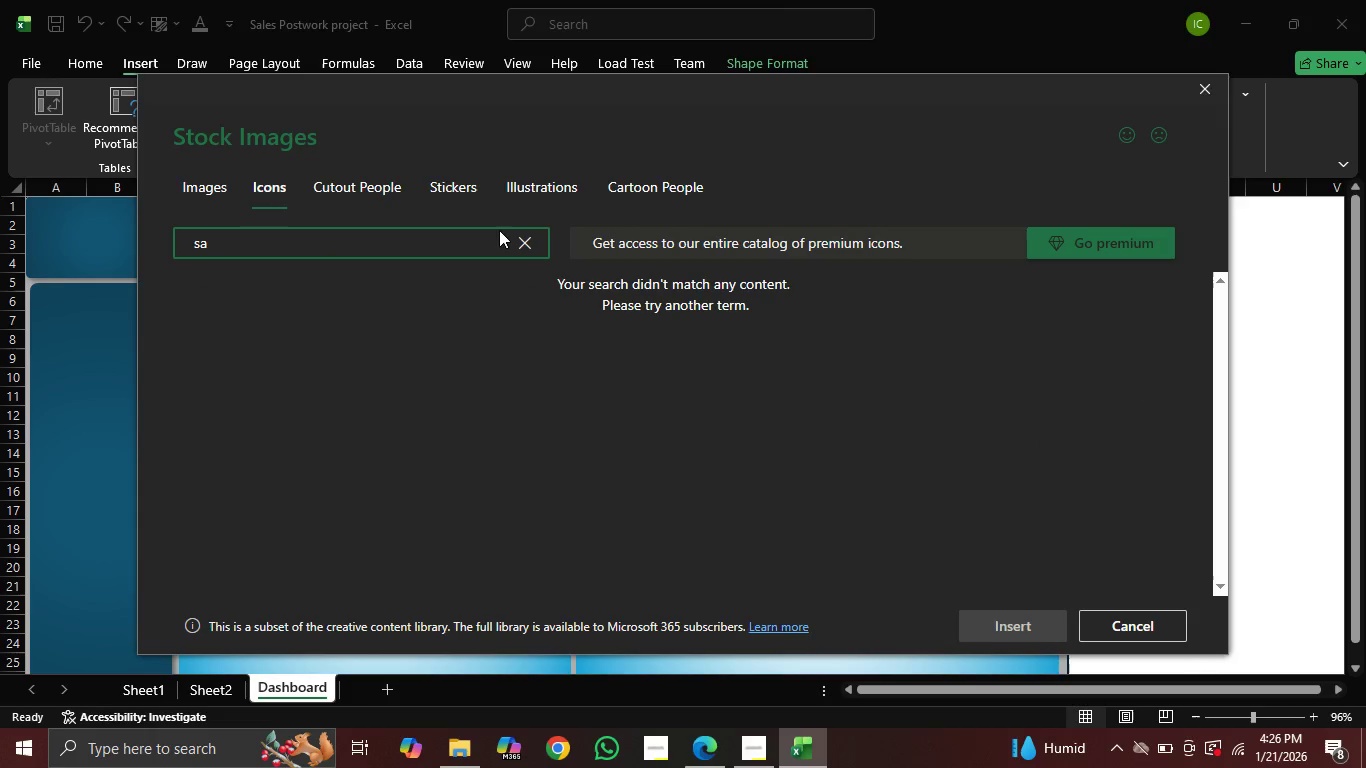 
key(Backspace)
 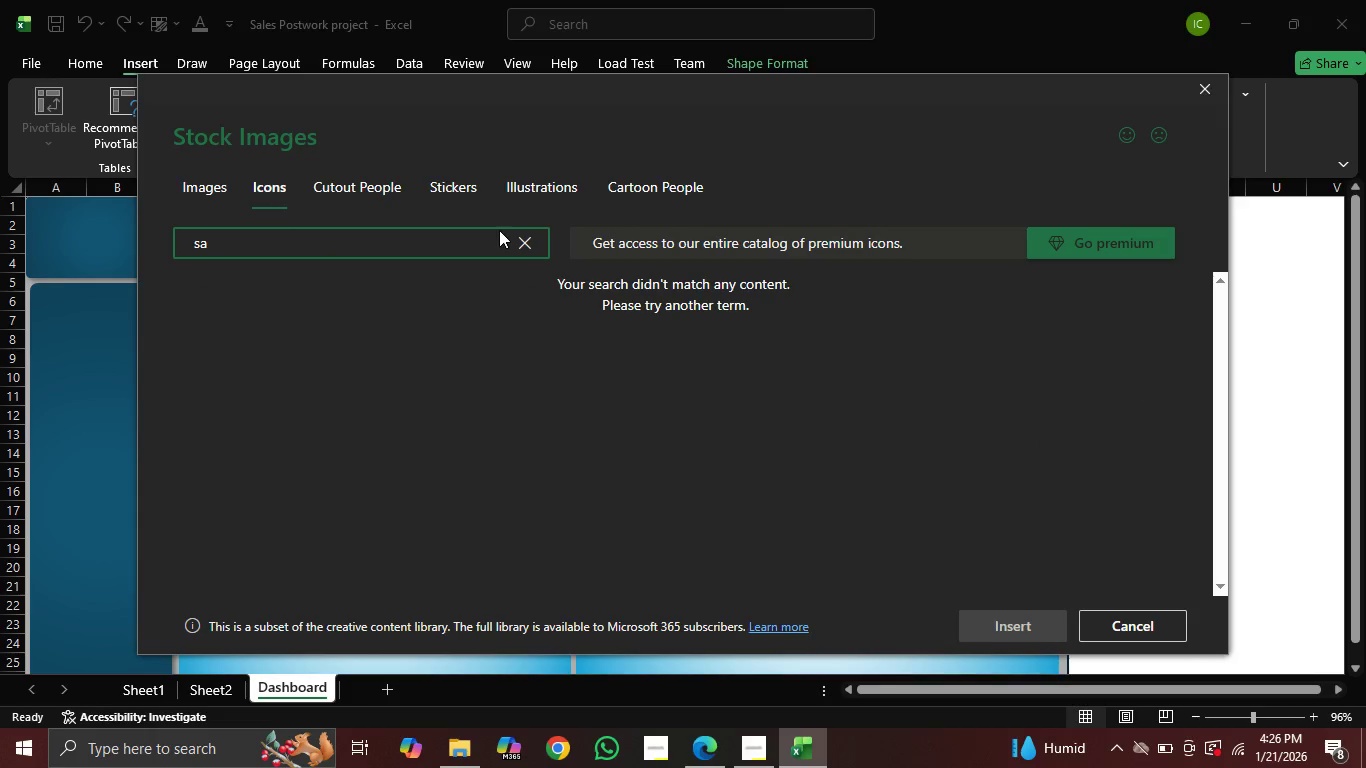 
key(Backspace)
 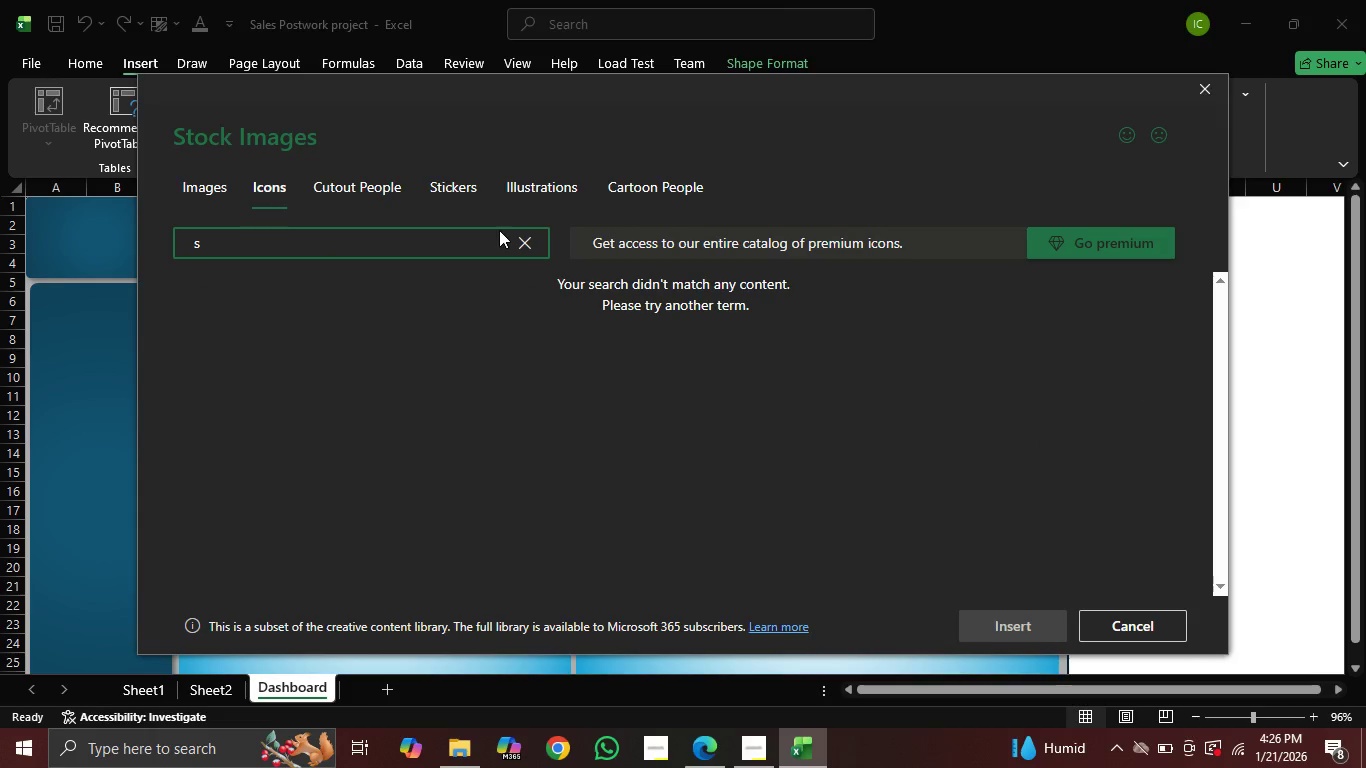 
key(Backspace)
 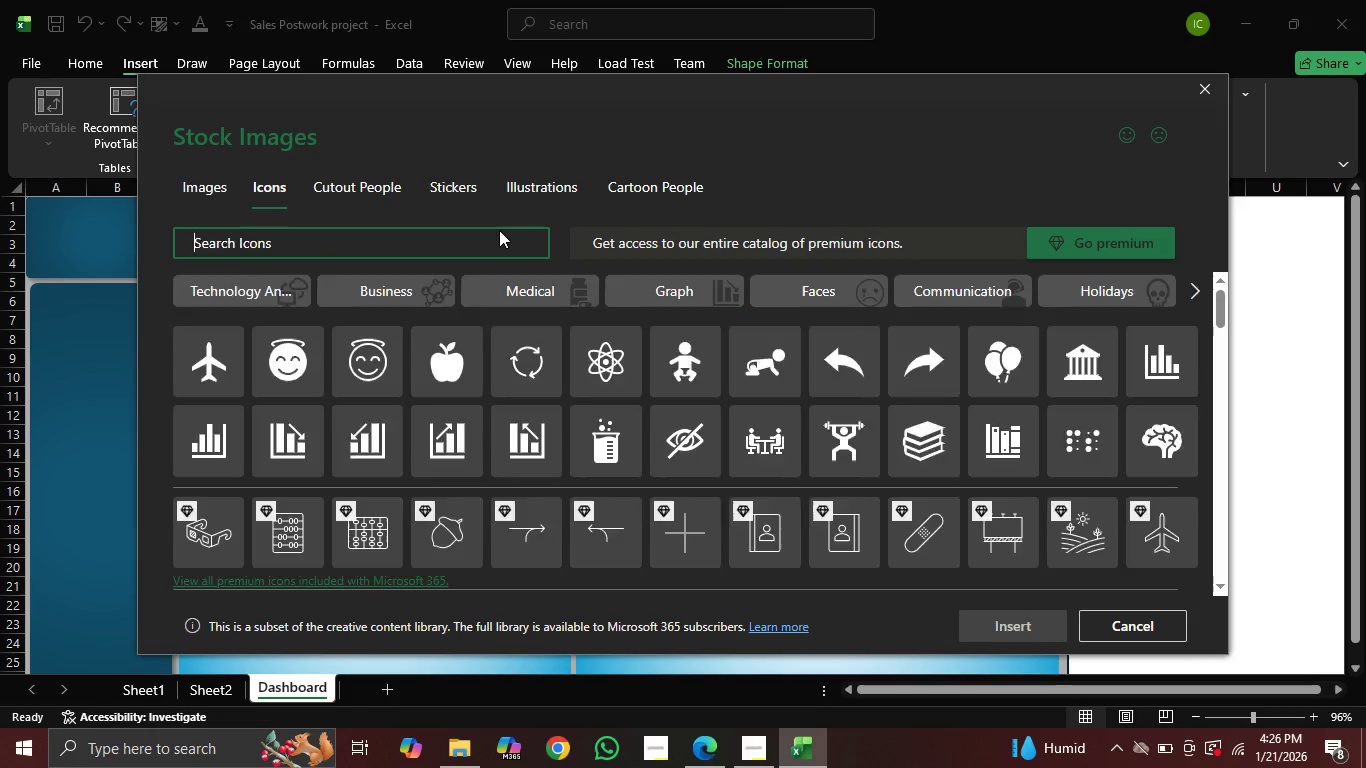 
key(Backspace)
 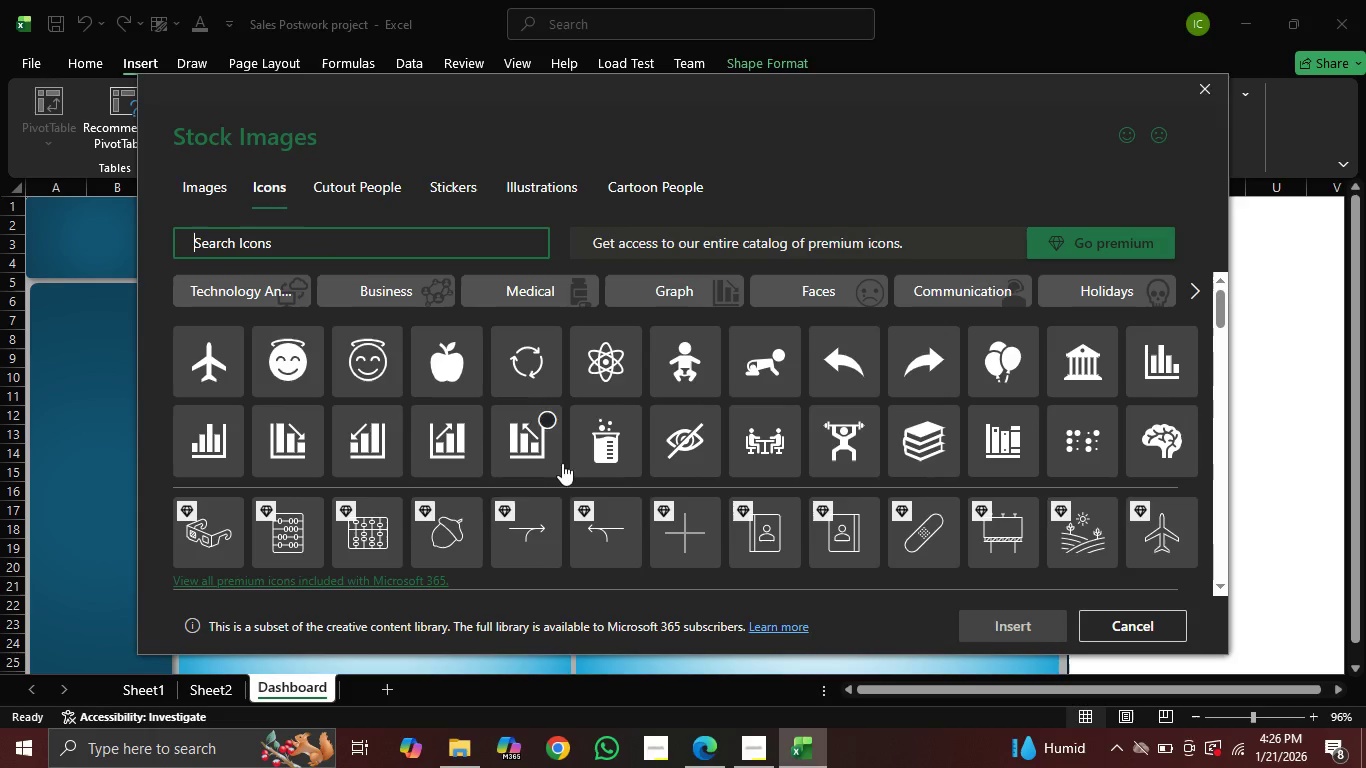 
wait(7.59)
 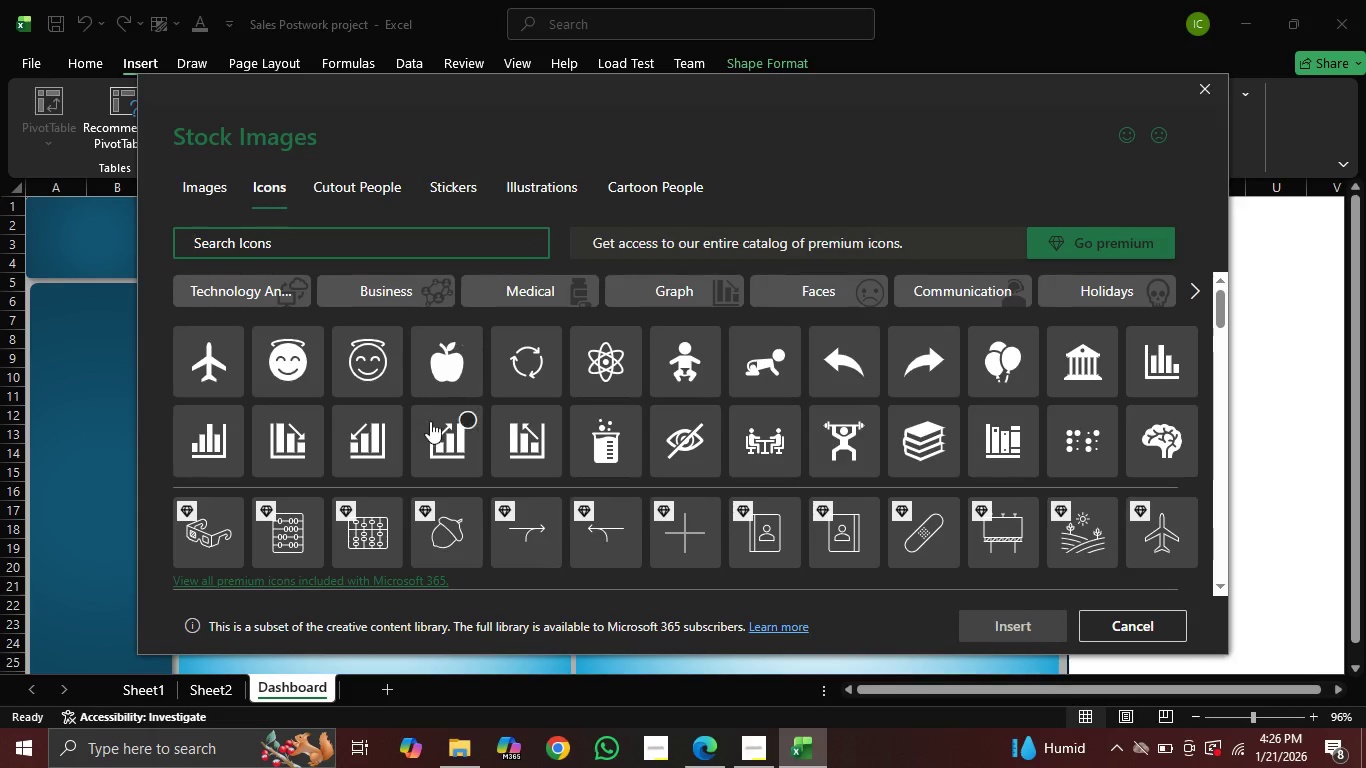 
scroll: coordinate [693, 476], scroll_direction: down, amount: 7.0
 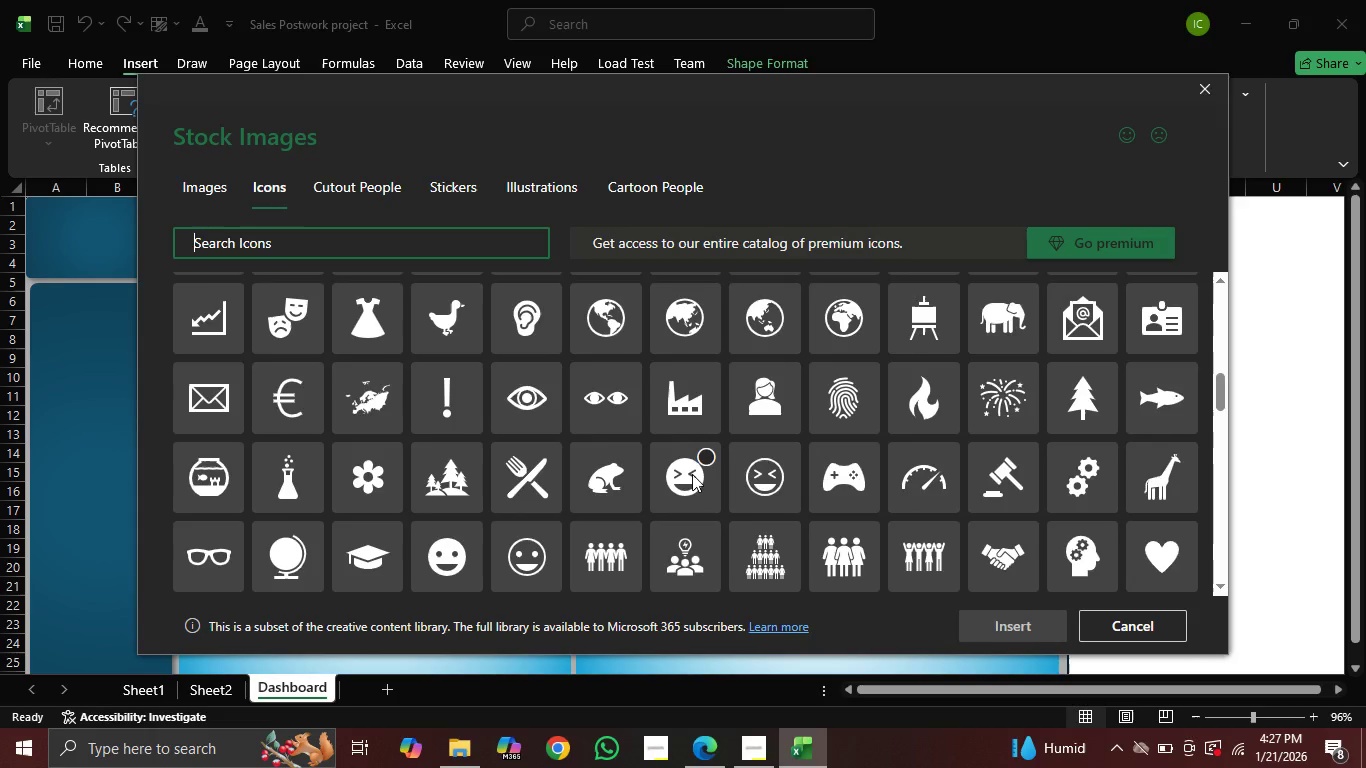 
scroll: coordinate [695, 478], scroll_direction: down, amount: 8.0
 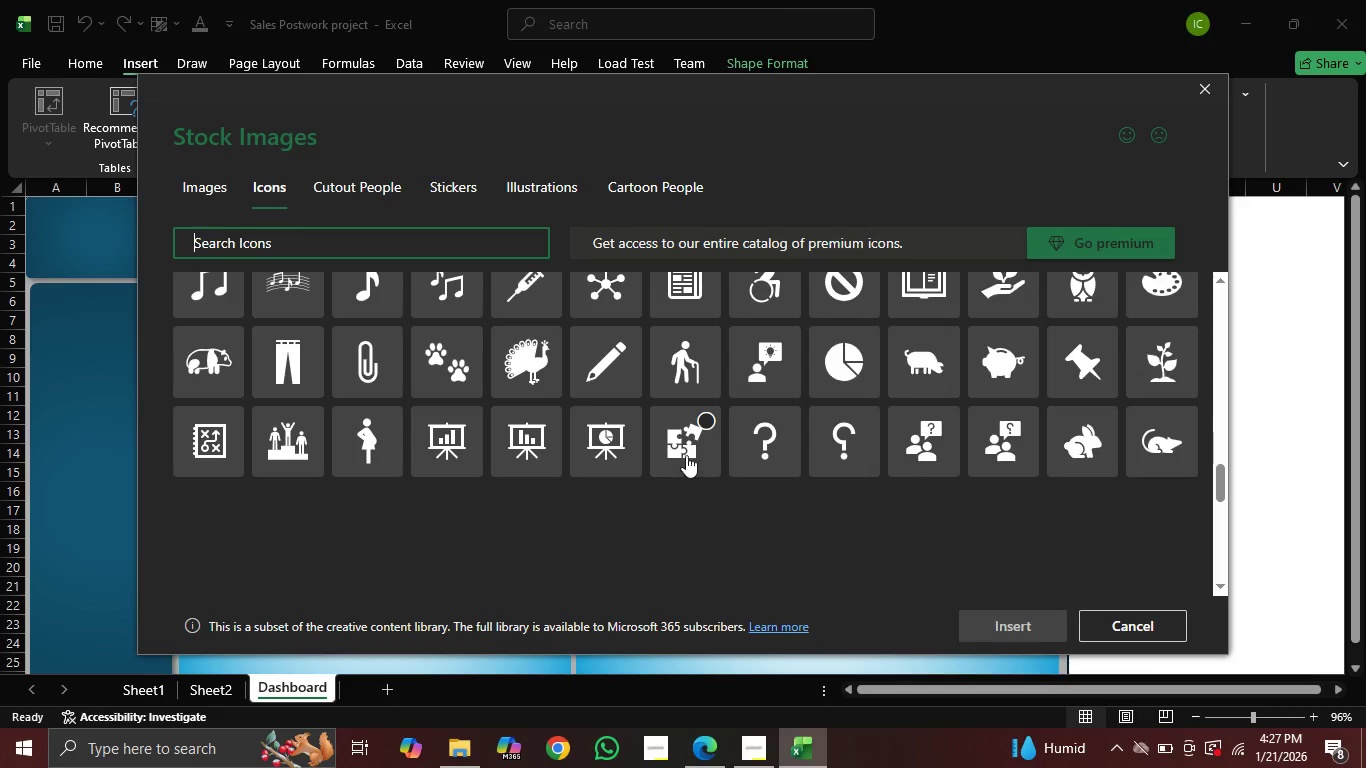 
scroll: coordinate [684, 441], scroll_direction: up, amount: 9.0
 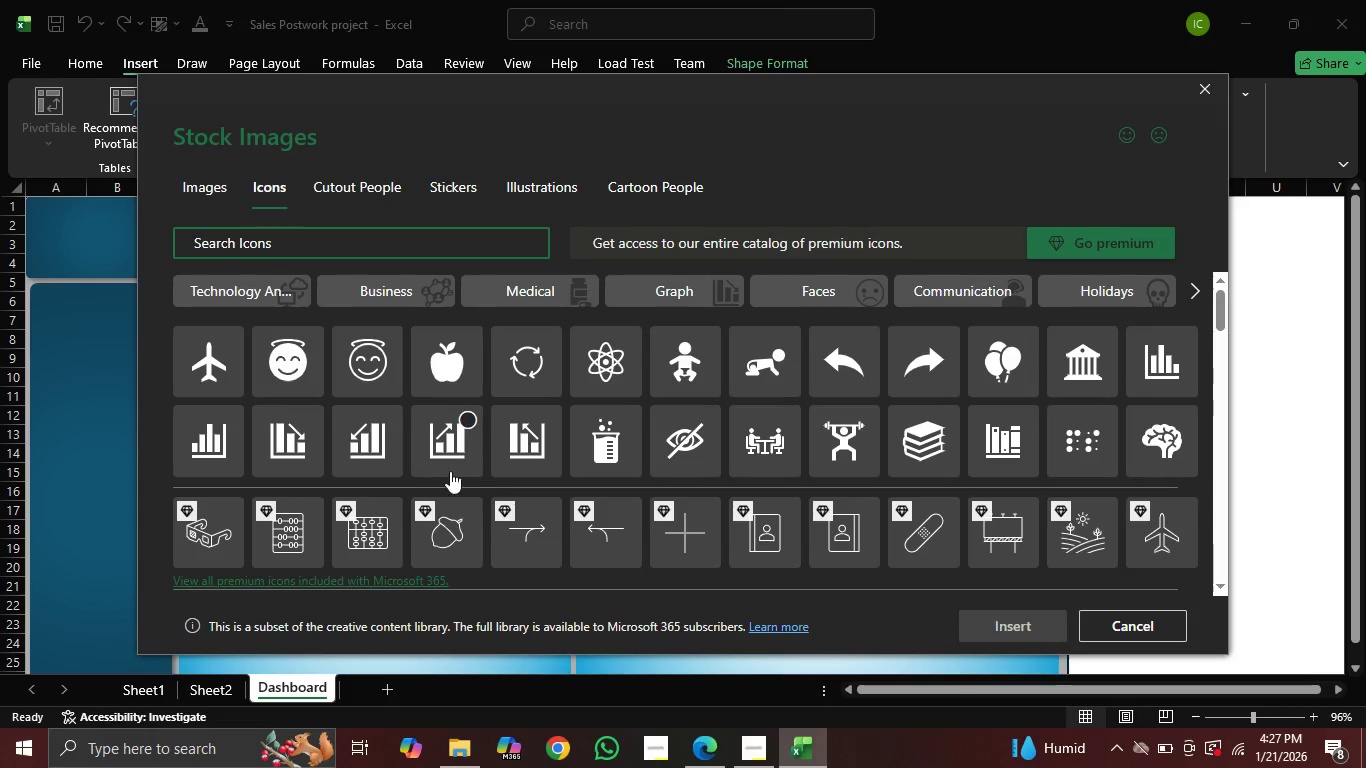 
wait(14.36)
 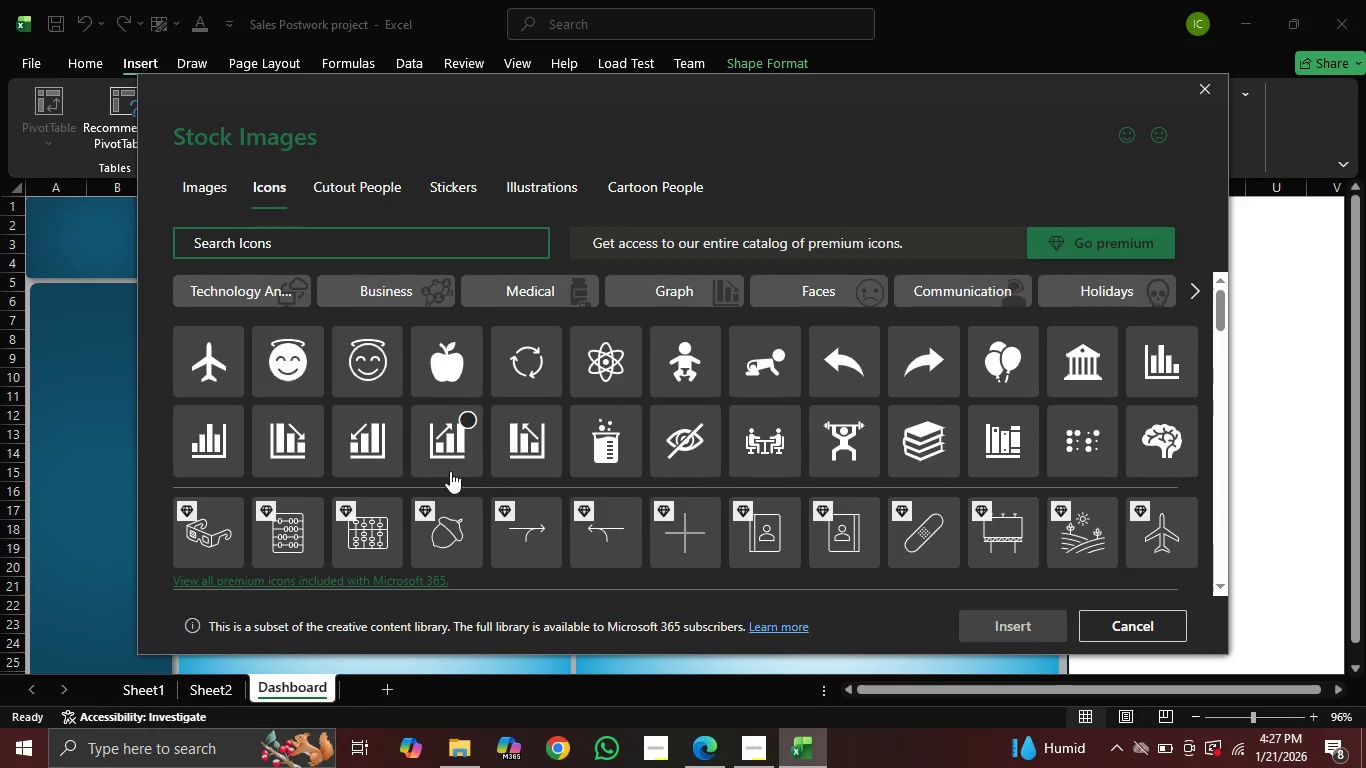 
scroll: coordinate [442, 383], scroll_direction: down, amount: 1.0
 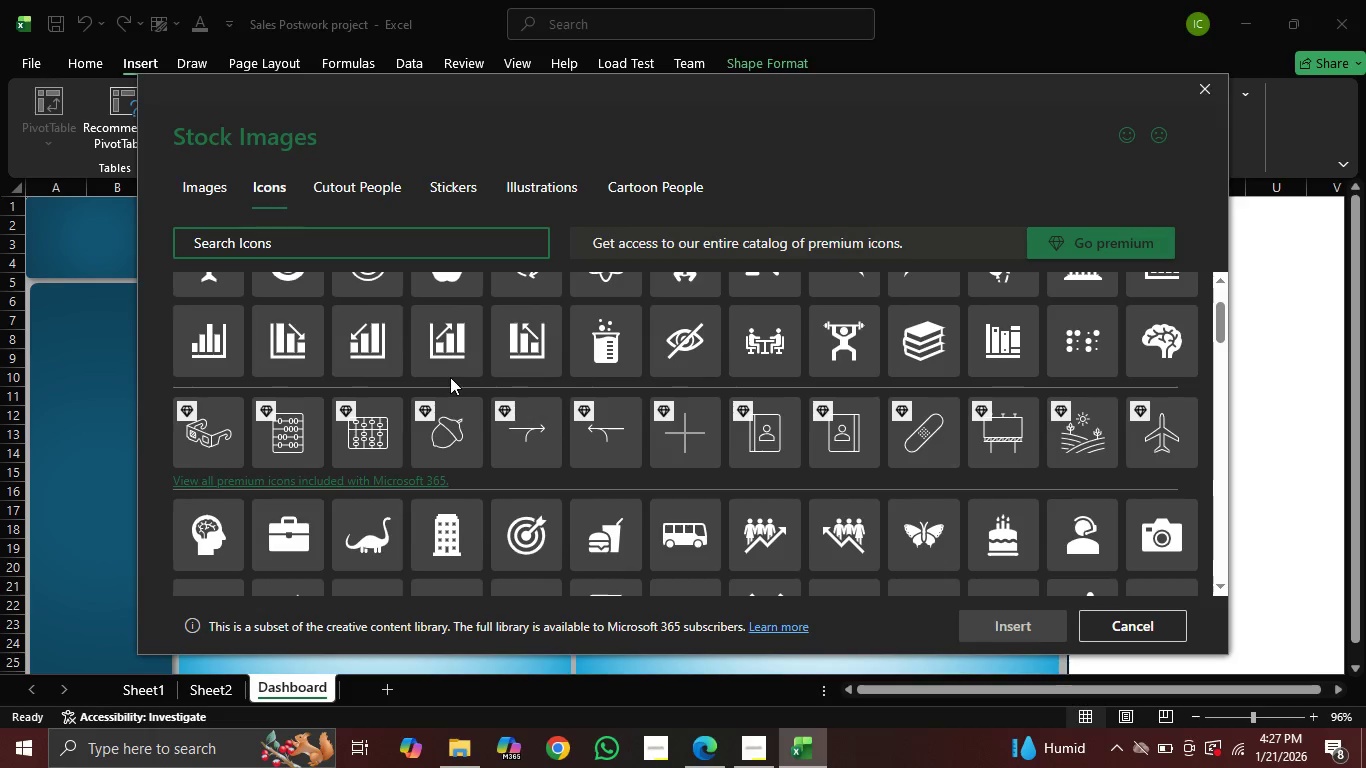 
scroll: coordinate [450, 368], scroll_direction: up, amount: 2.0
 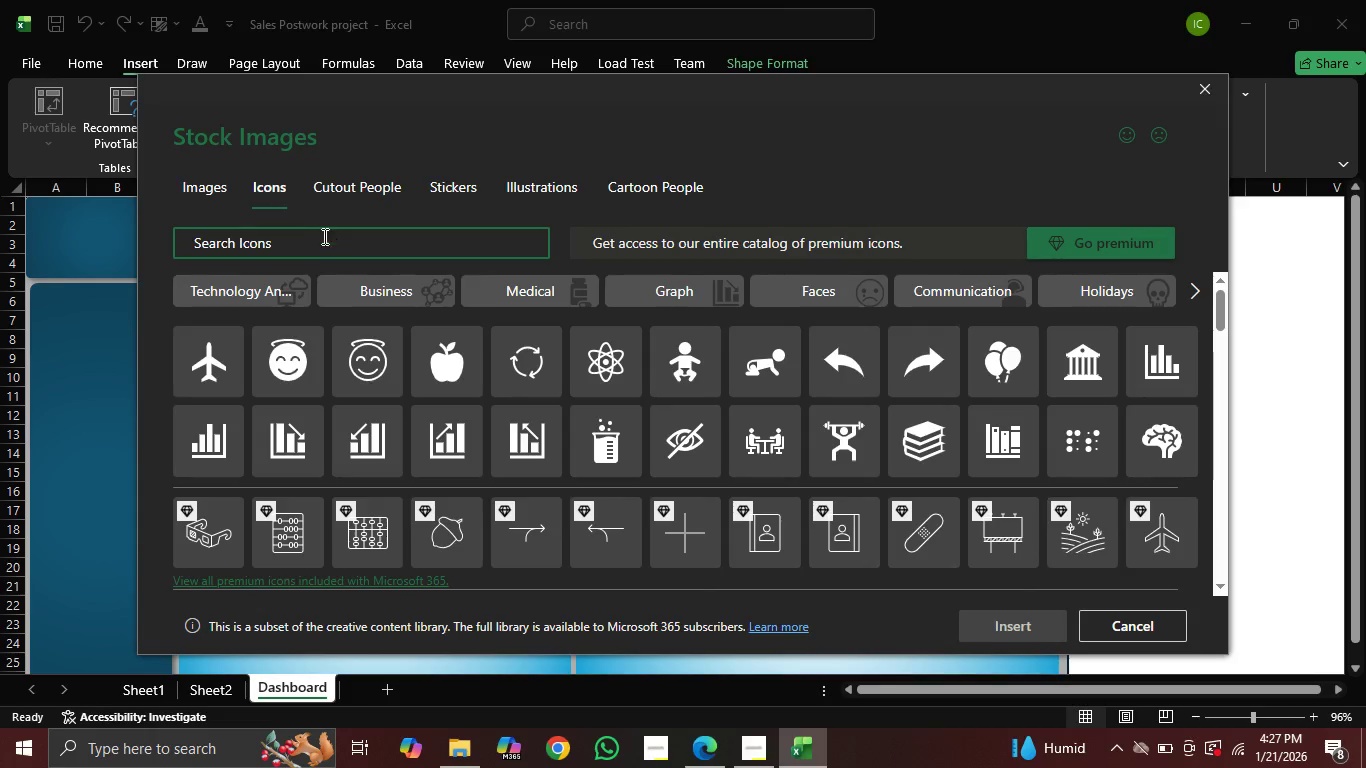 
left_click([327, 234])
 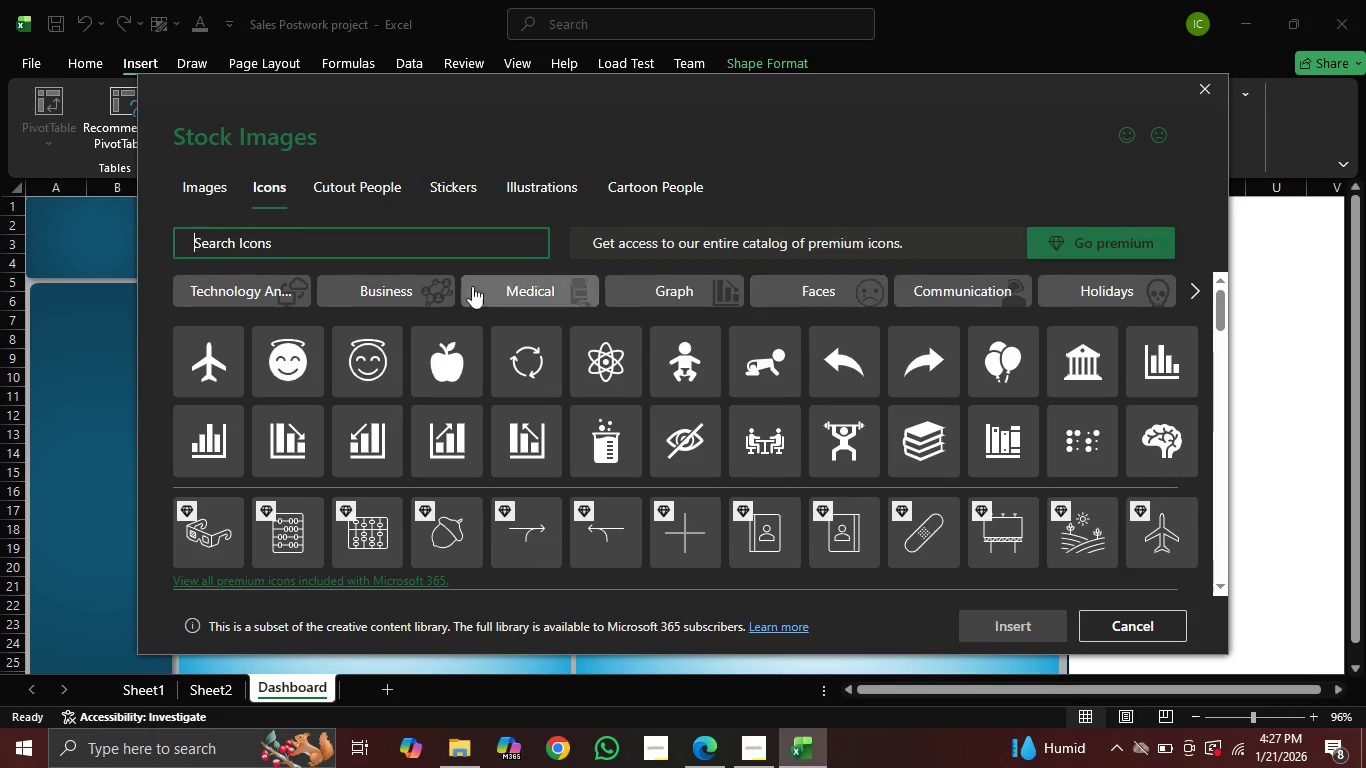 
wait(11.46)
 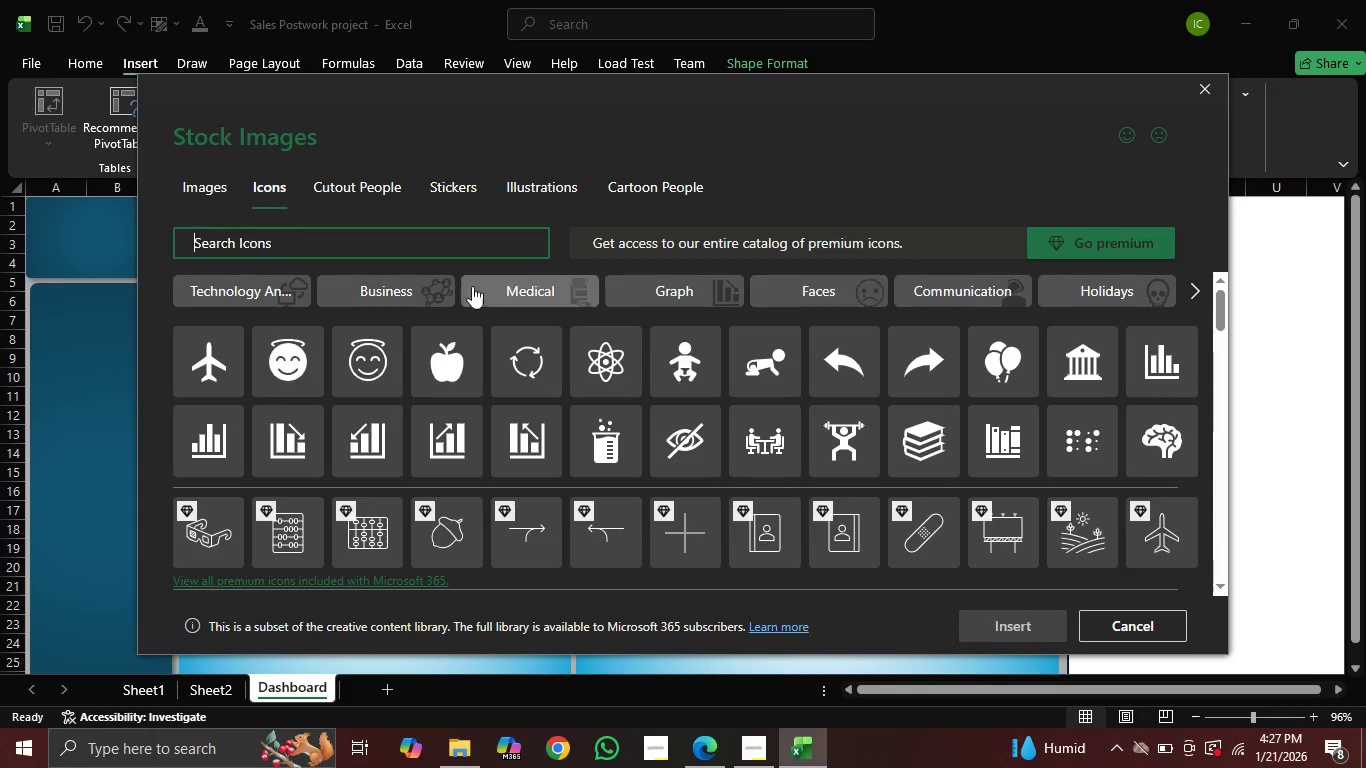 
mouse_move([212, 187])
 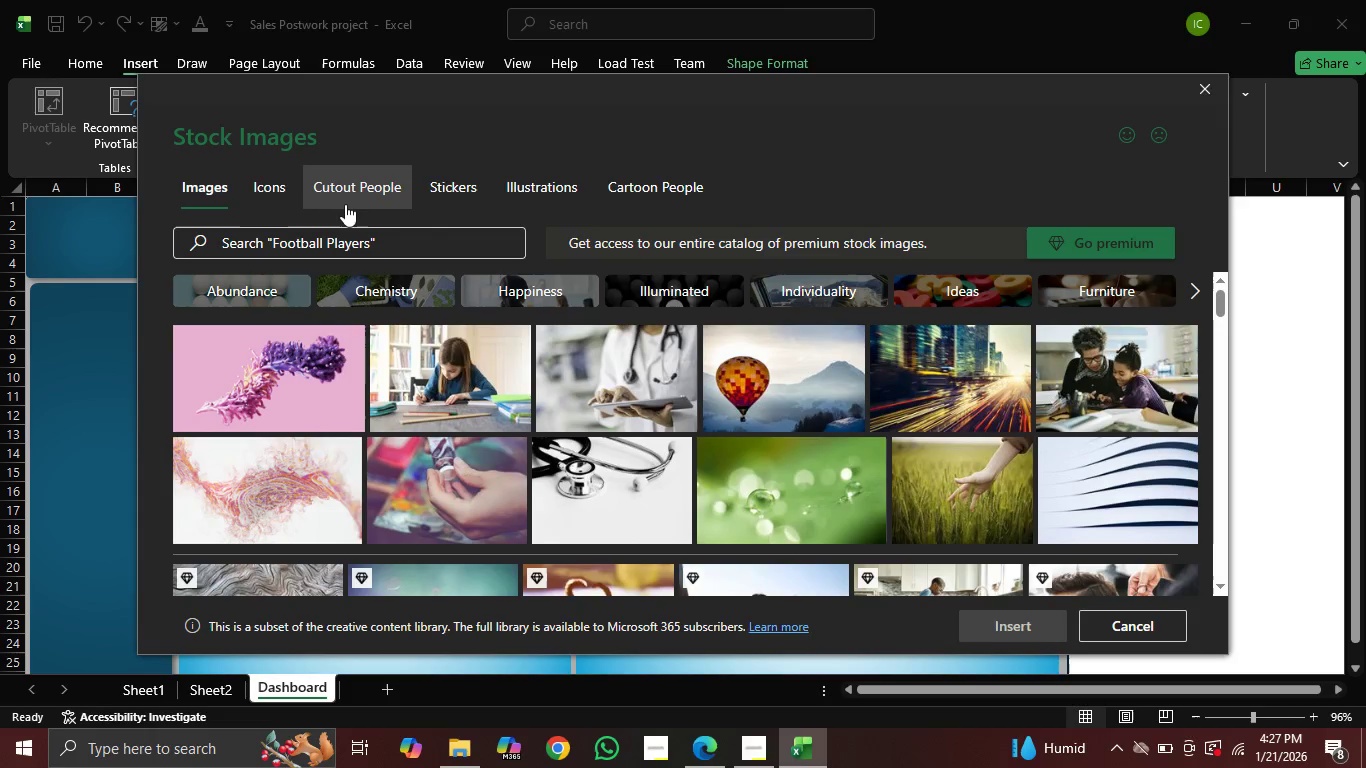 
wait(6.32)
 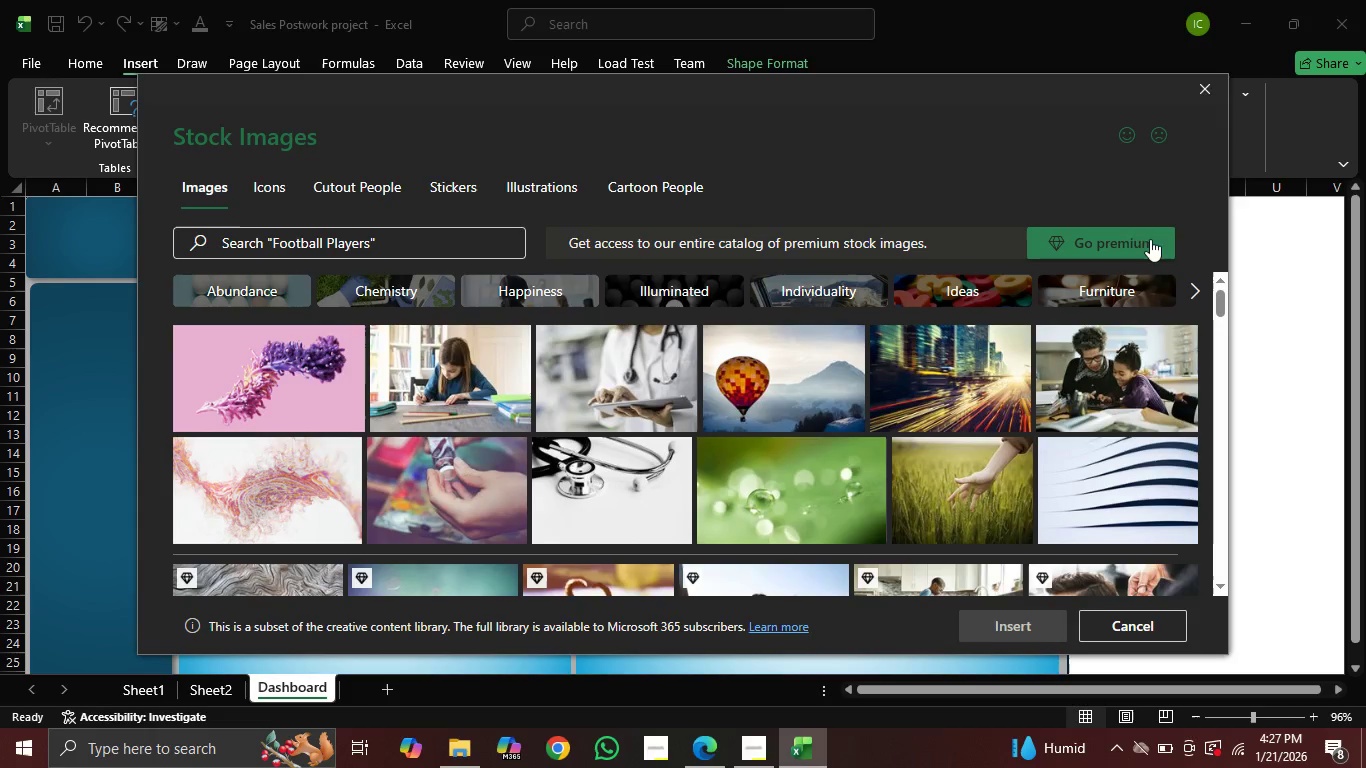 
left_click([187, 182])
 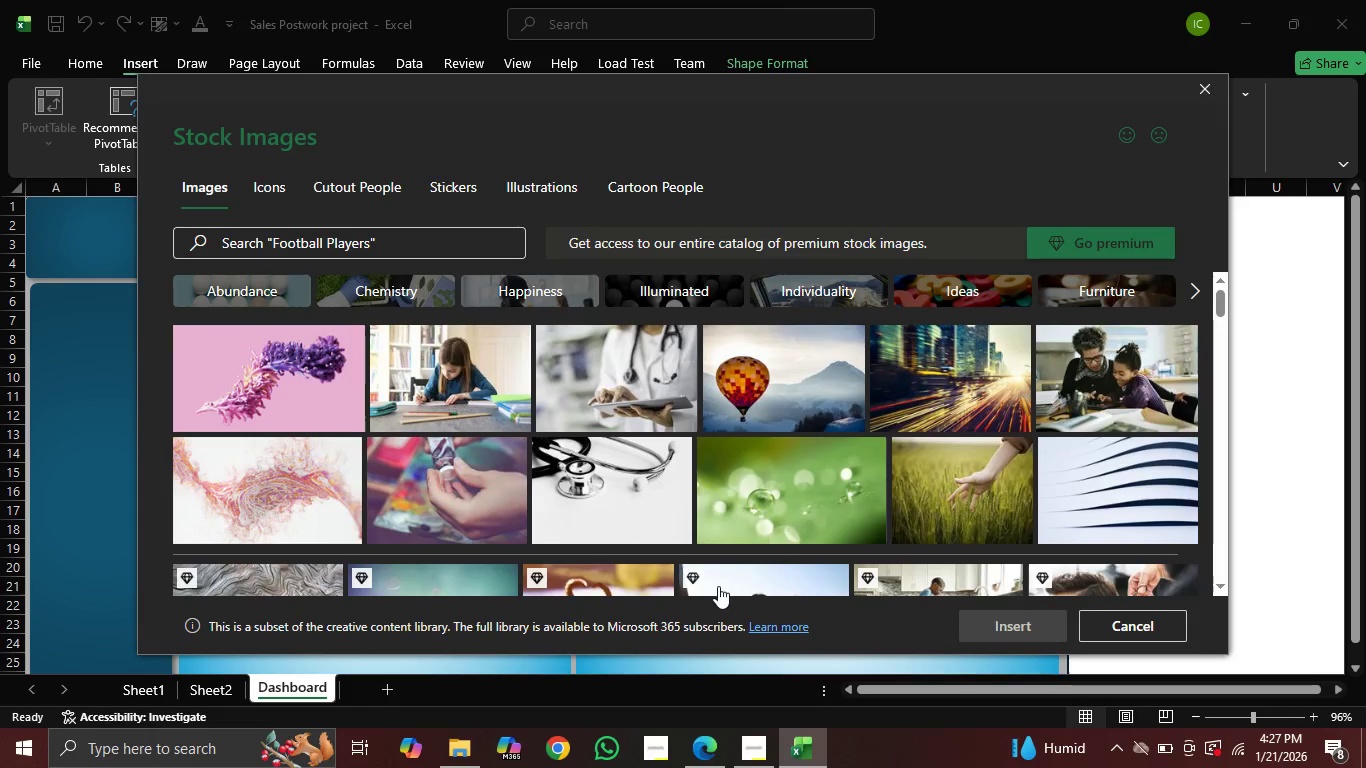 
scroll: coordinate [700, 420], scroll_direction: down, amount: 68.0
 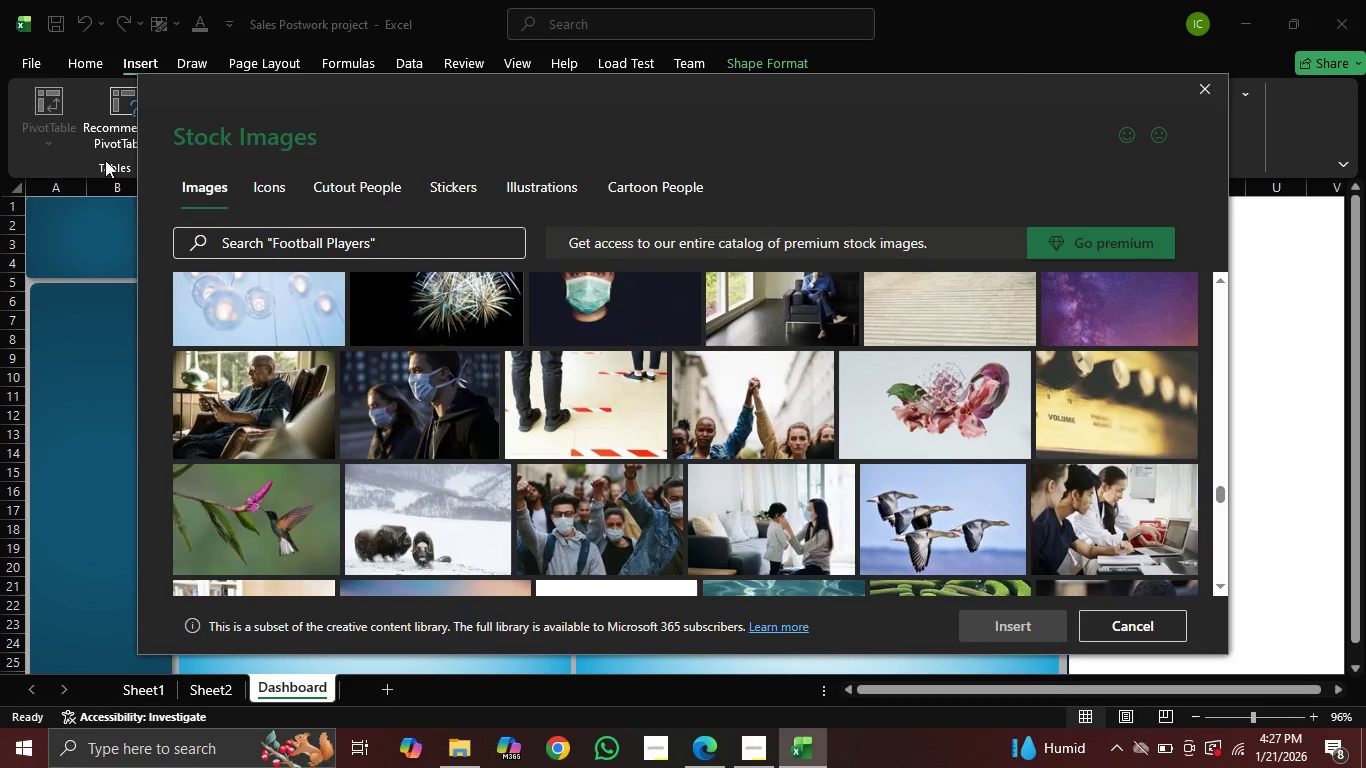 
left_click([92, 217])
 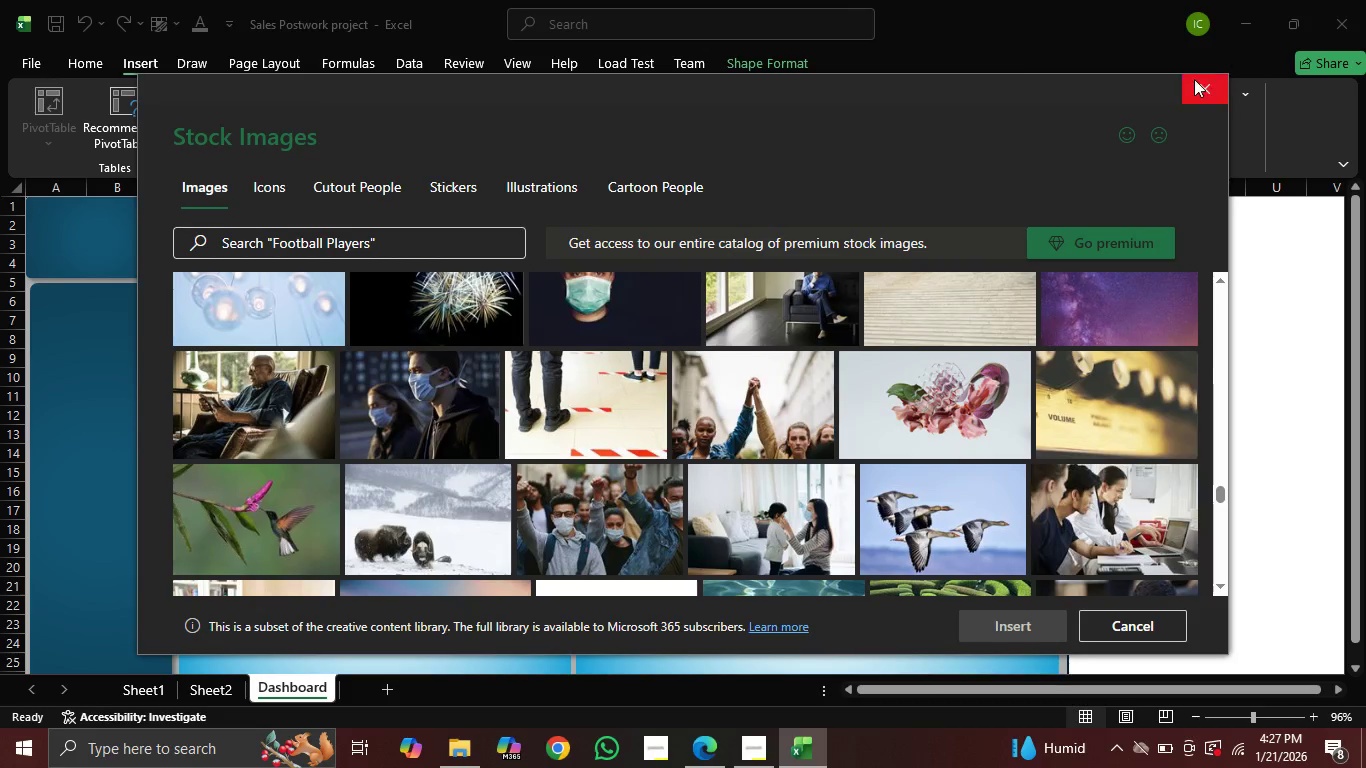 
left_click([1194, 93])
 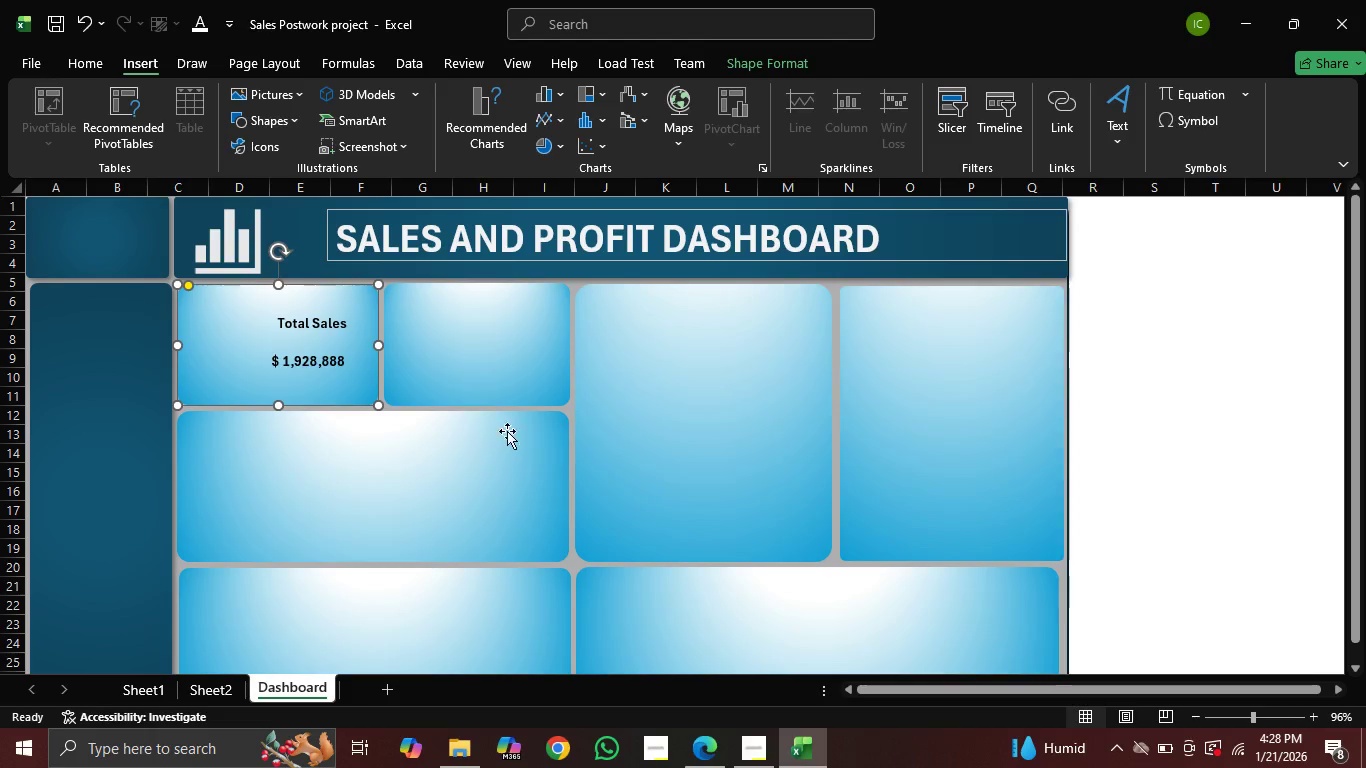 
left_click([461, 342])
 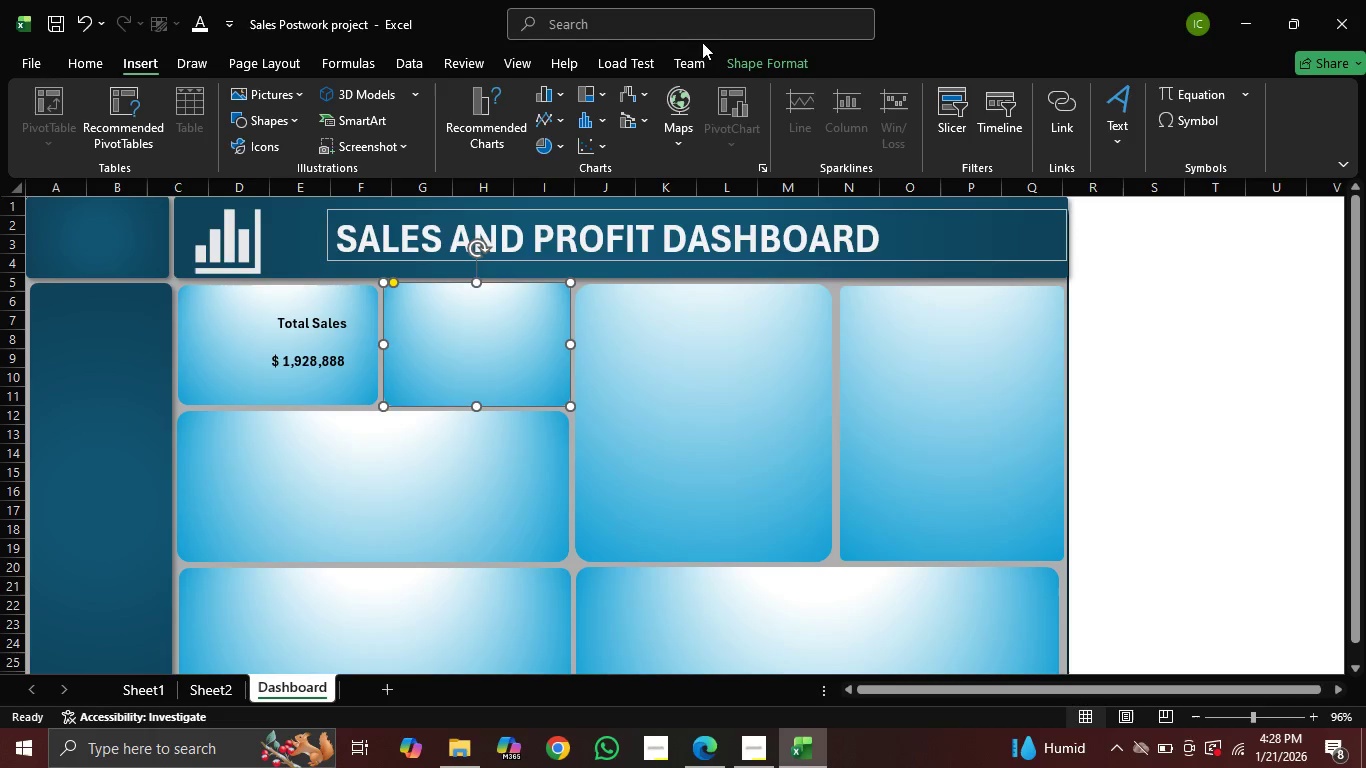 
wait(6.53)
 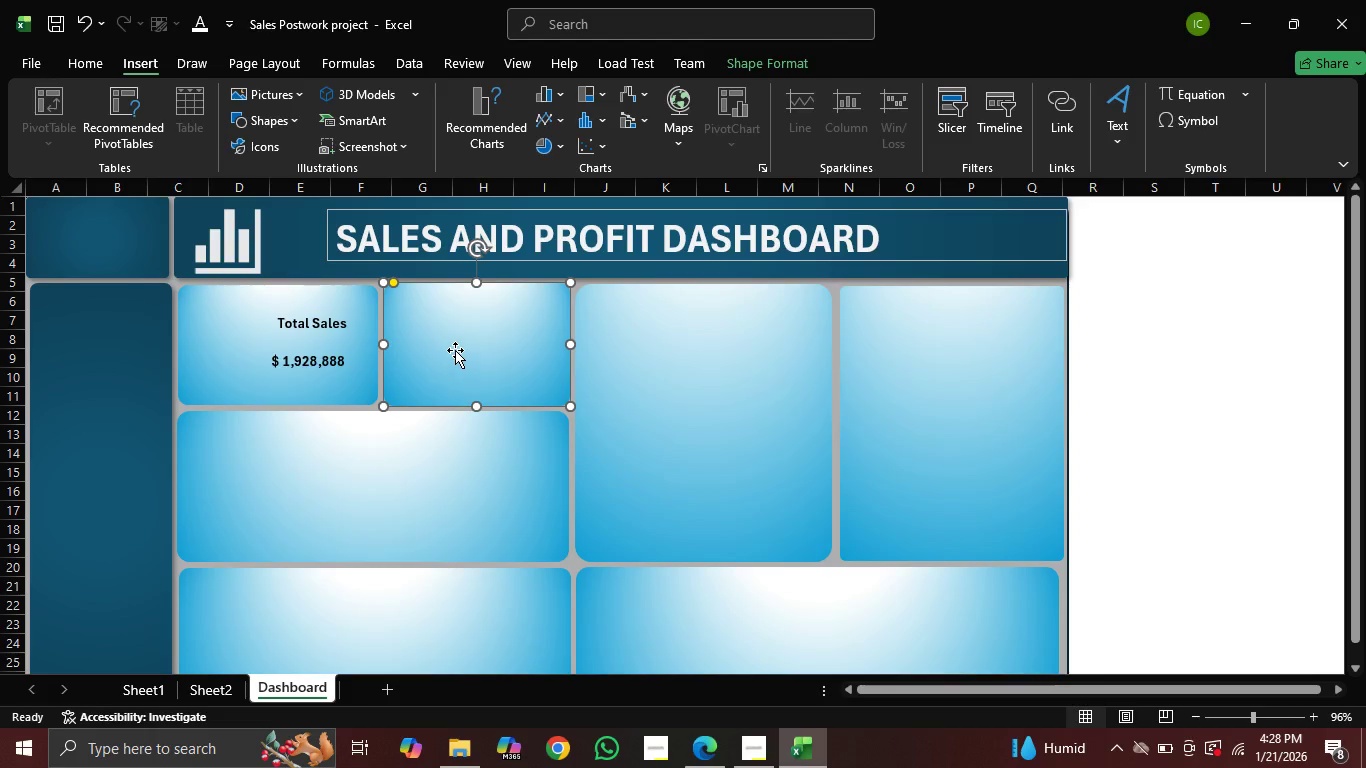 
left_click([148, 63])
 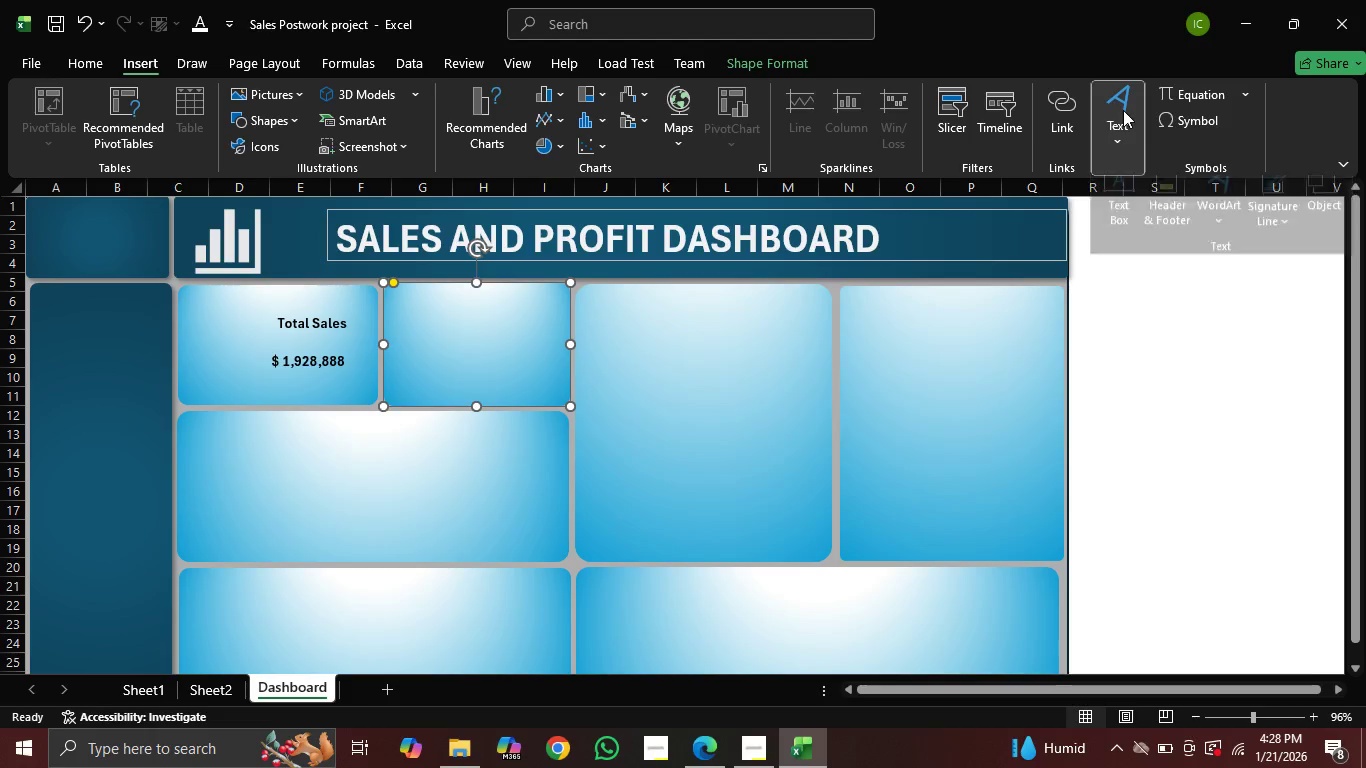 
left_click([1123, 201])
 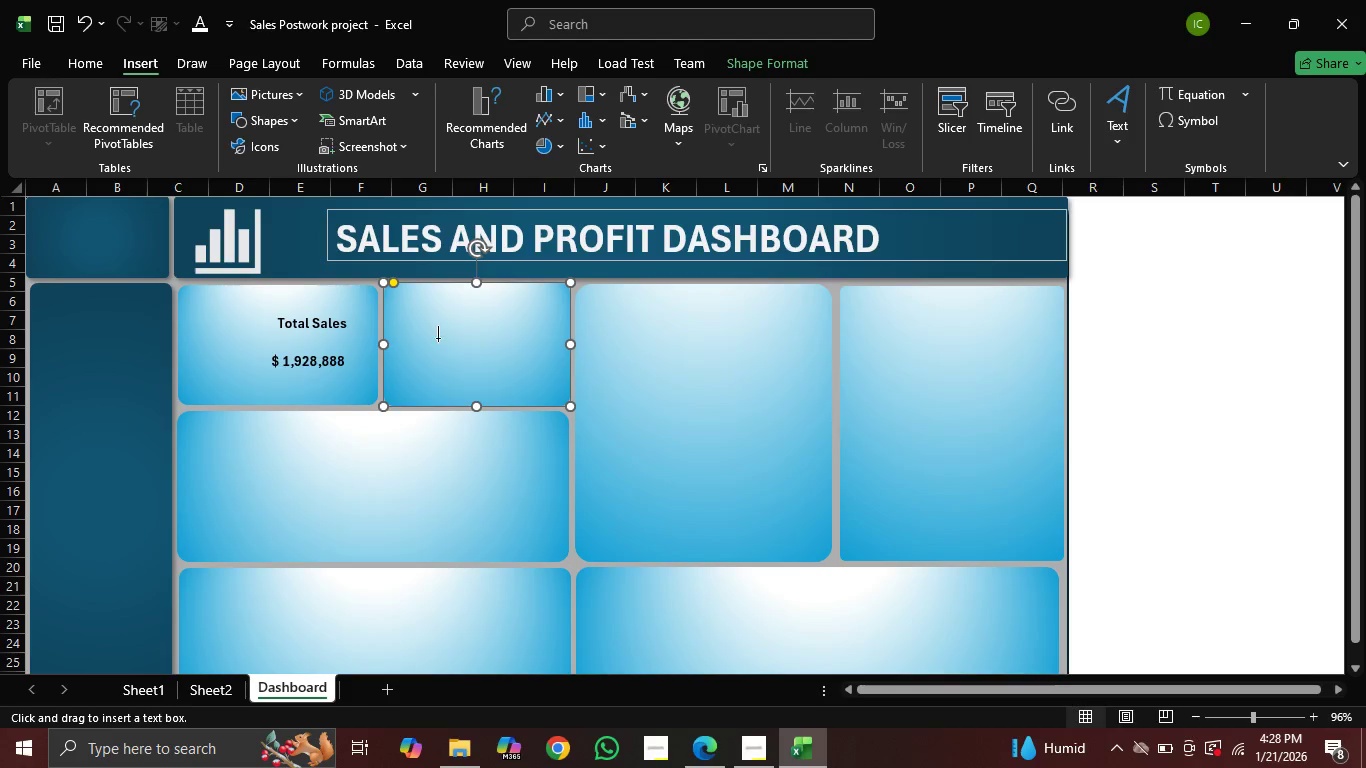 
left_click_drag(start_coordinate=[434, 322], to_coordinate=[537, 387])
 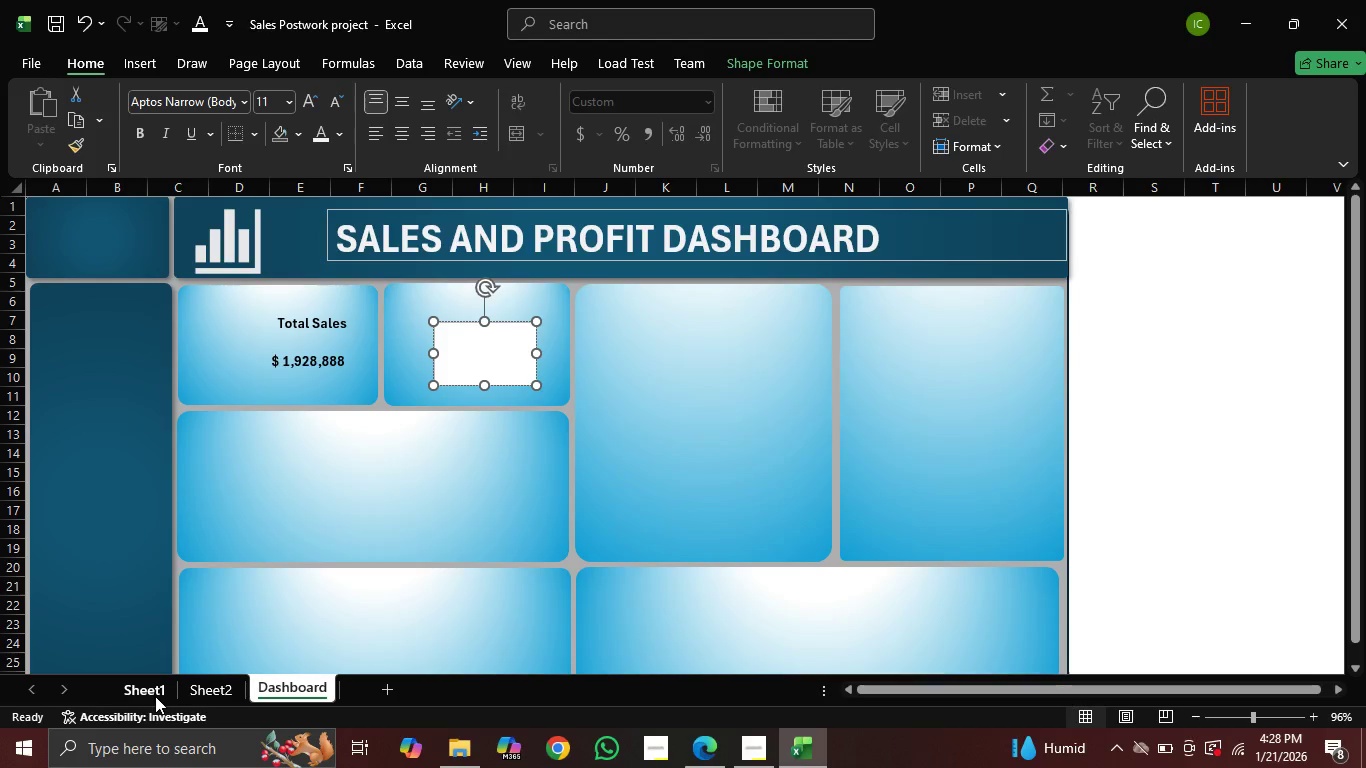 
left_click([186, 690])
 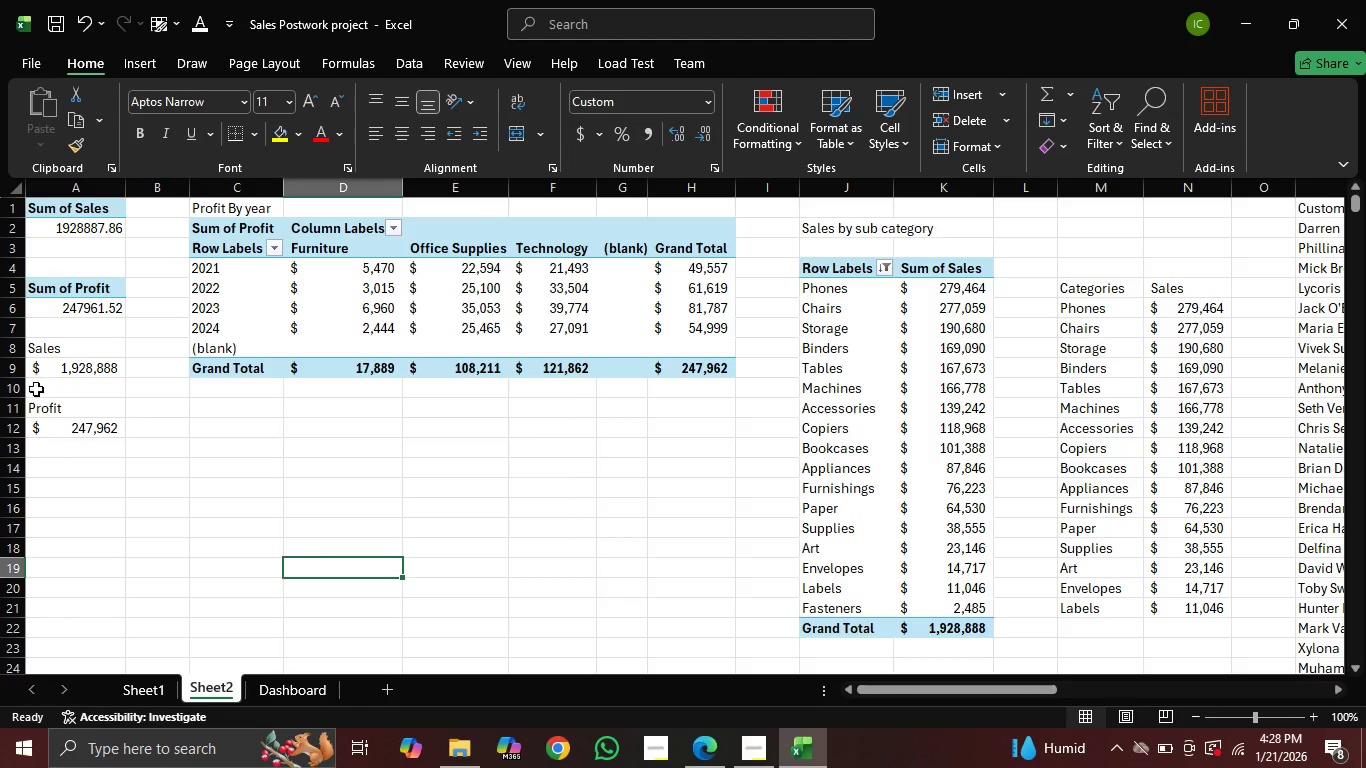 
left_click([31, 401])
 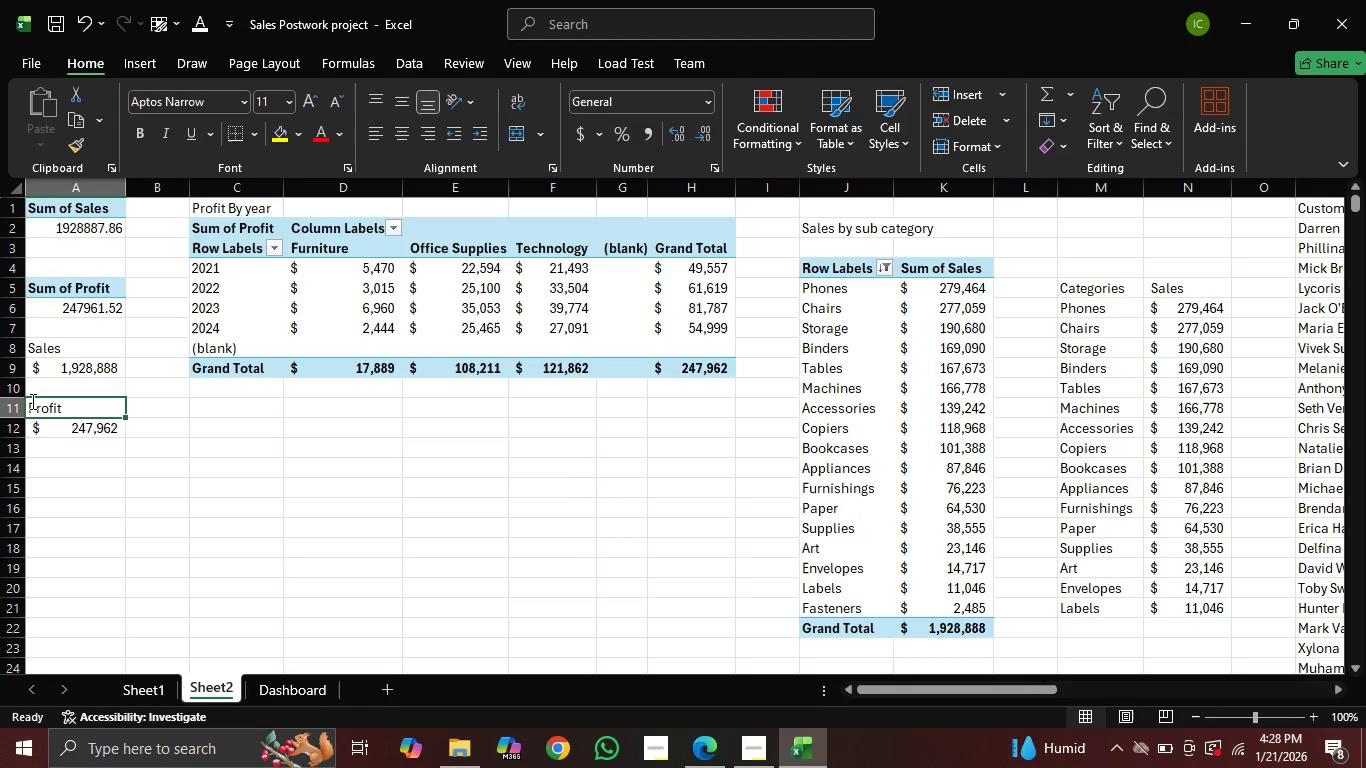 
left_click_drag(start_coordinate=[31, 401], to_coordinate=[108, 445])
 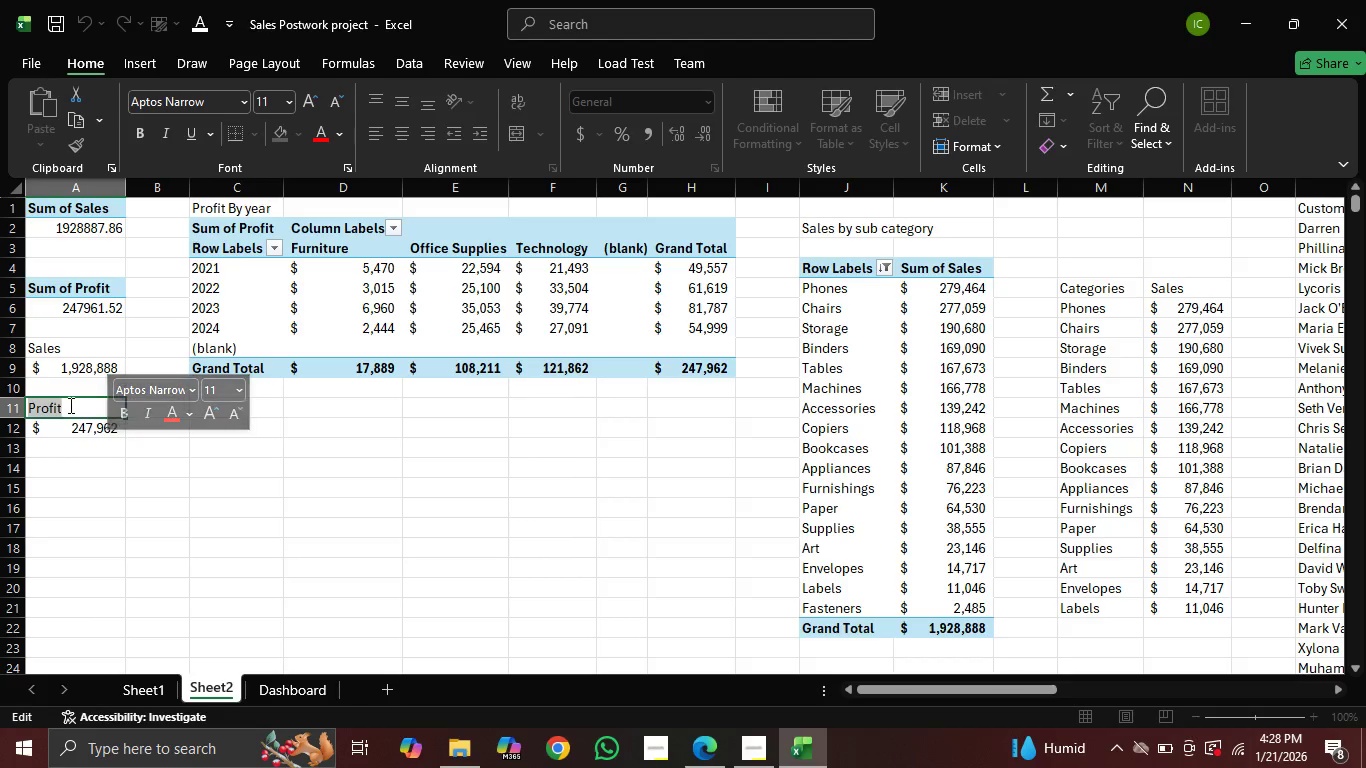 
left_click([69, 405])
 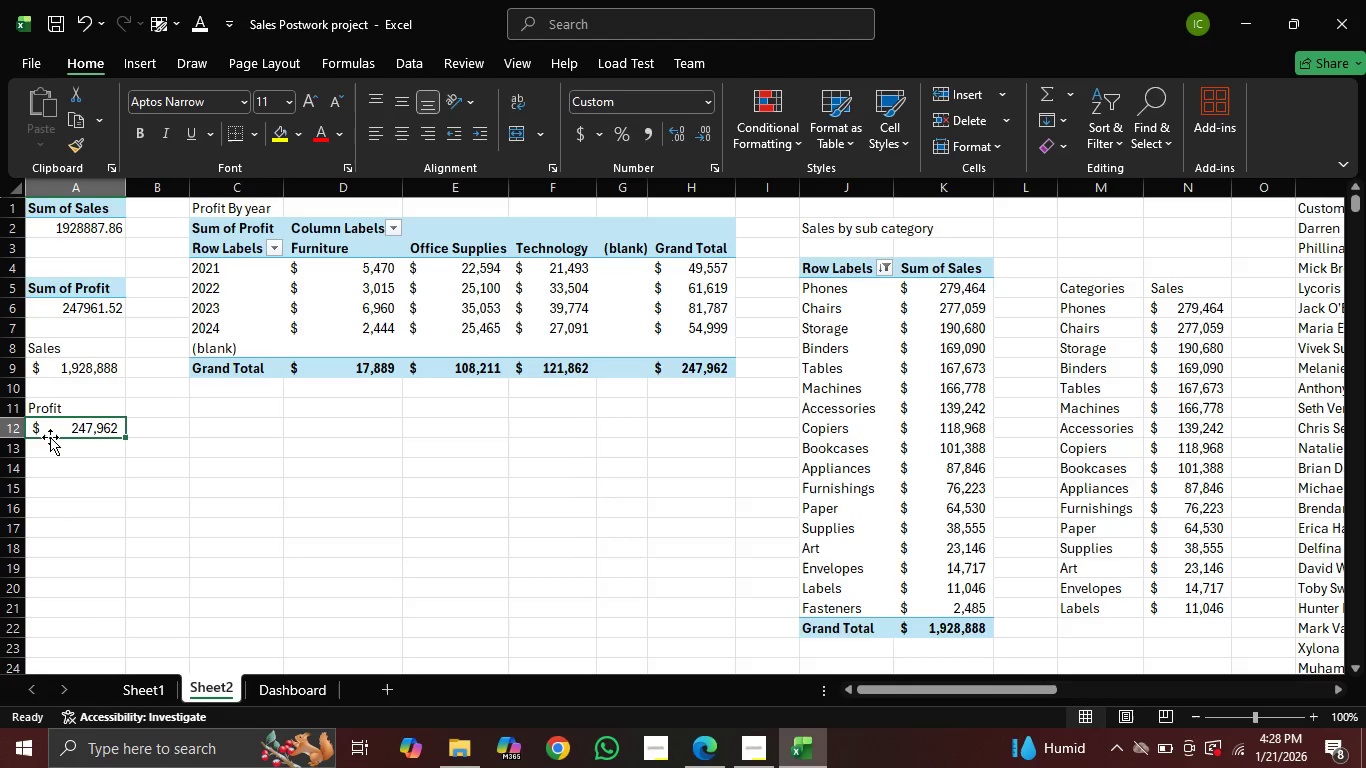 
left_click([38, 413])
 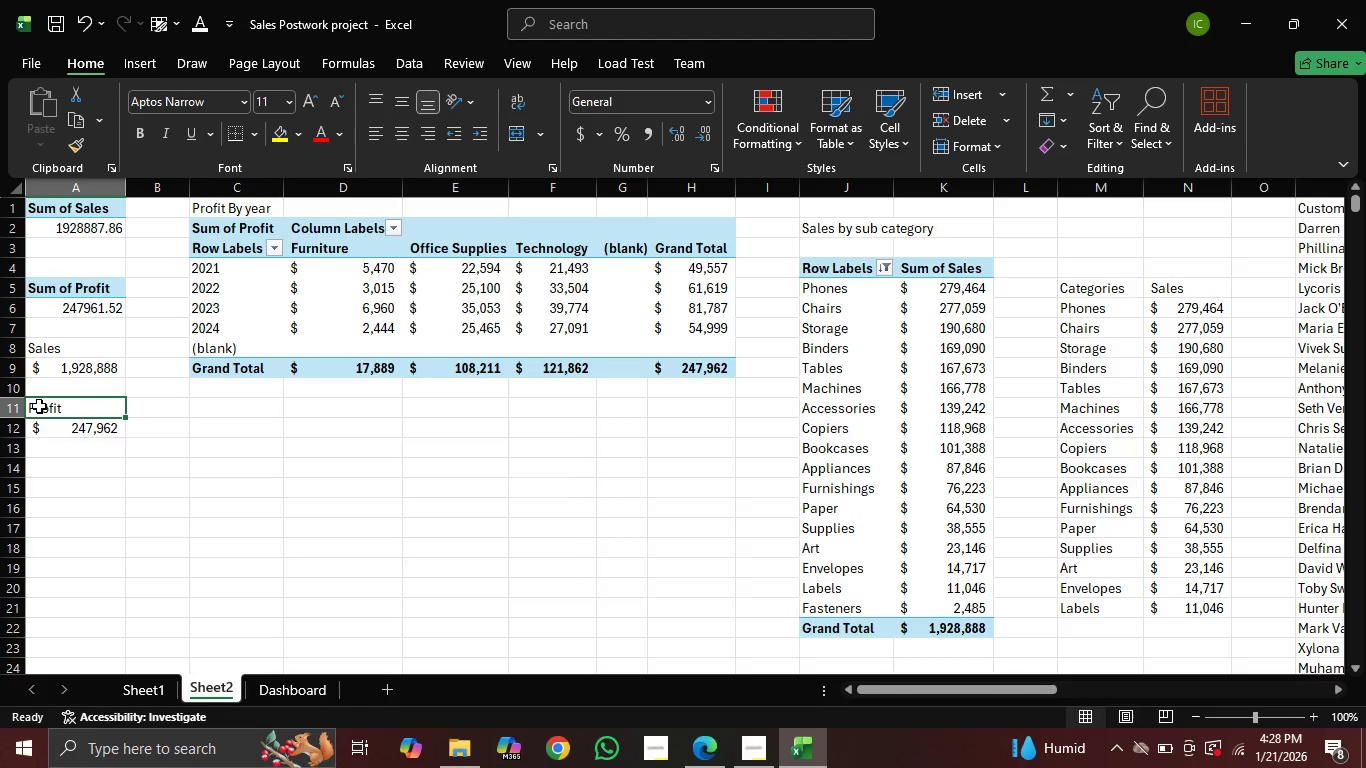 
left_click_drag(start_coordinate=[39, 406], to_coordinate=[86, 434])
 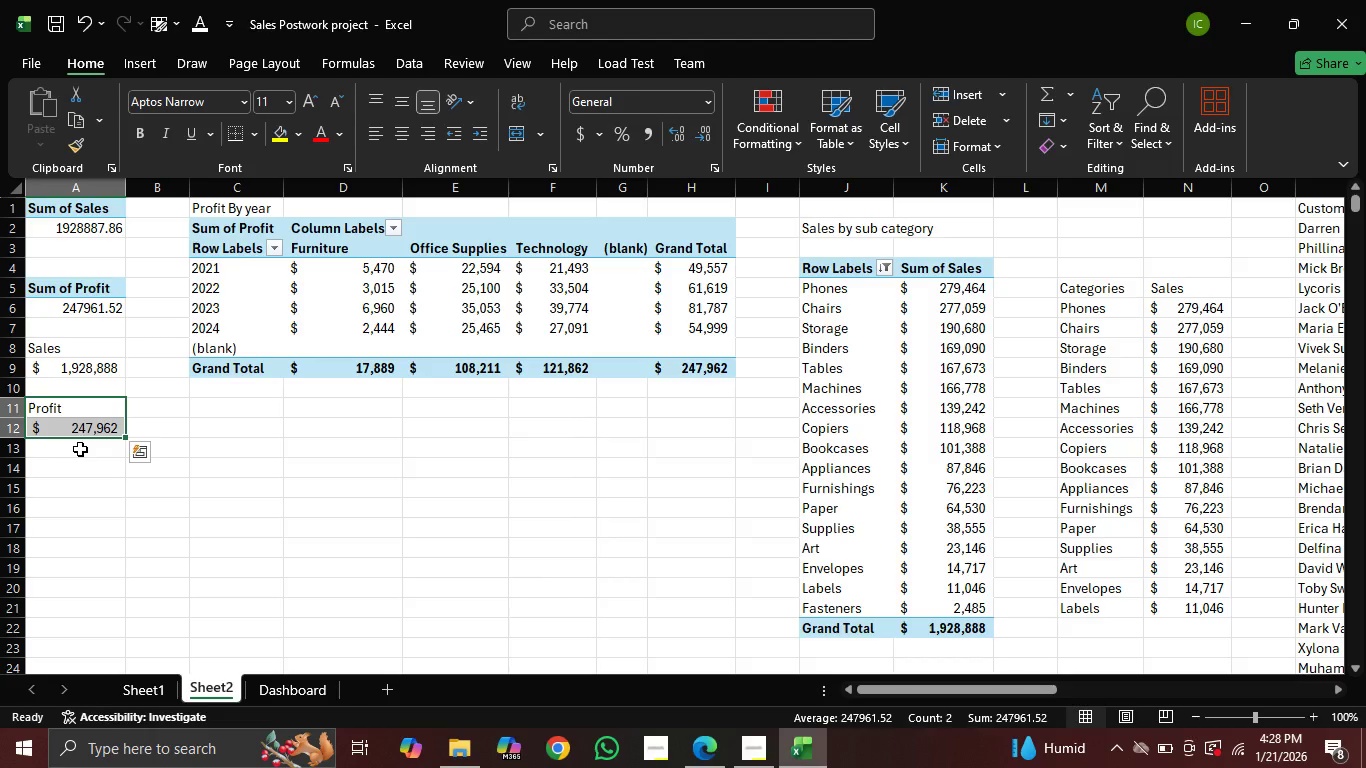 
key(Control+C)
 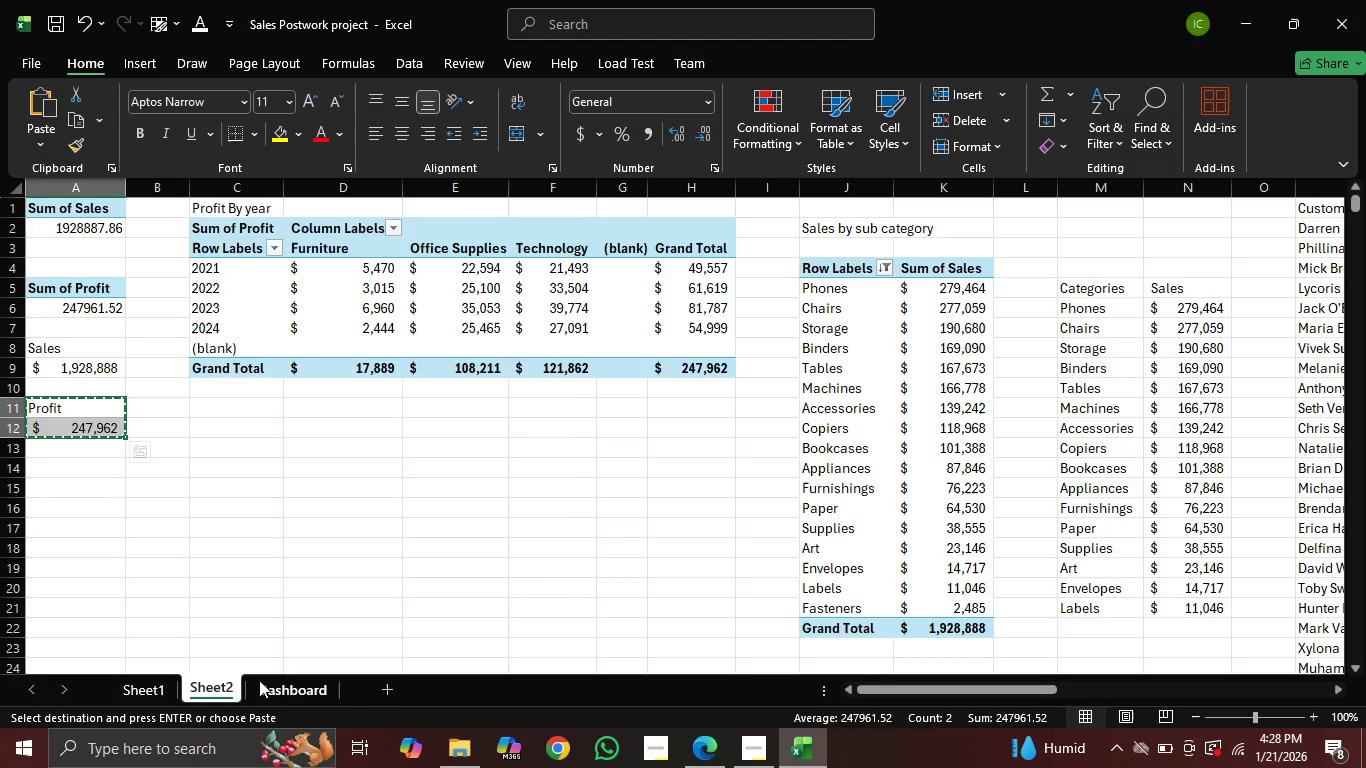 
left_click([274, 687])
 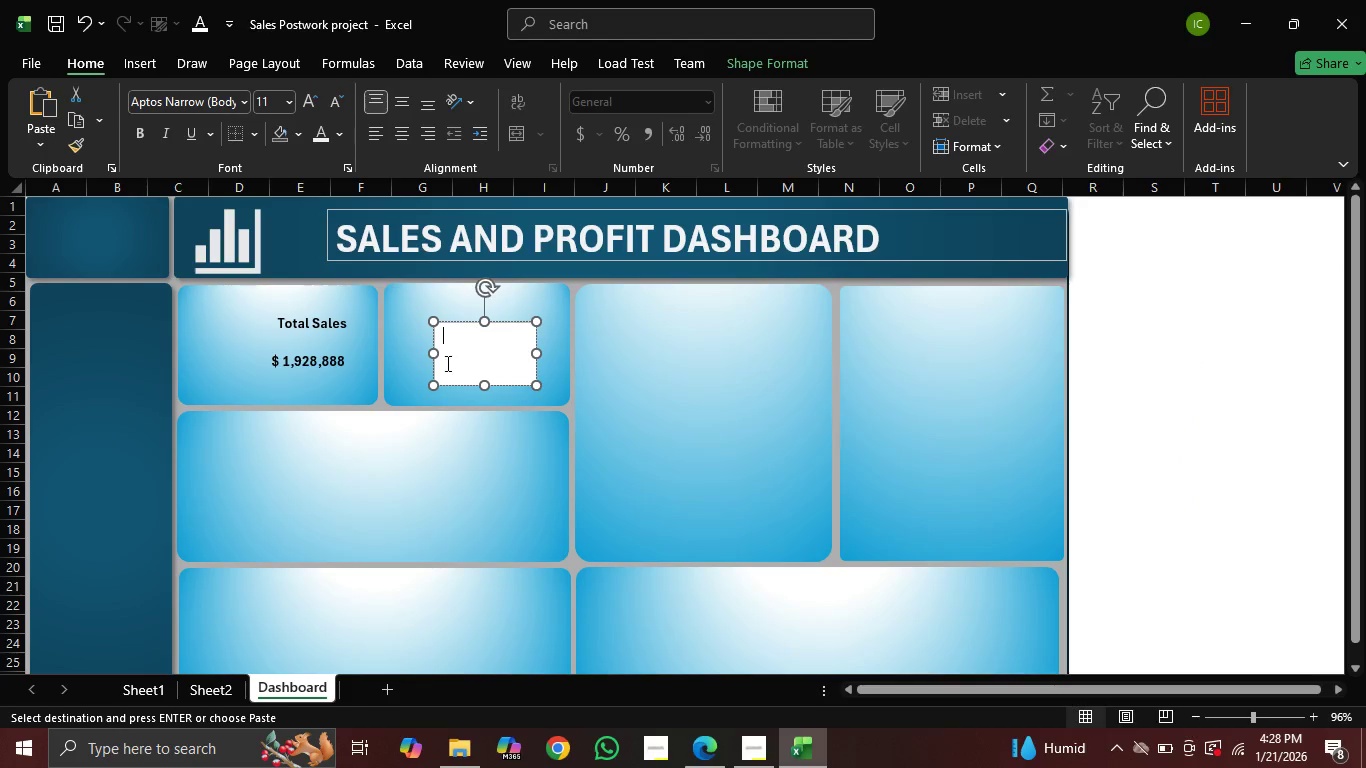 
key(Control+V)
 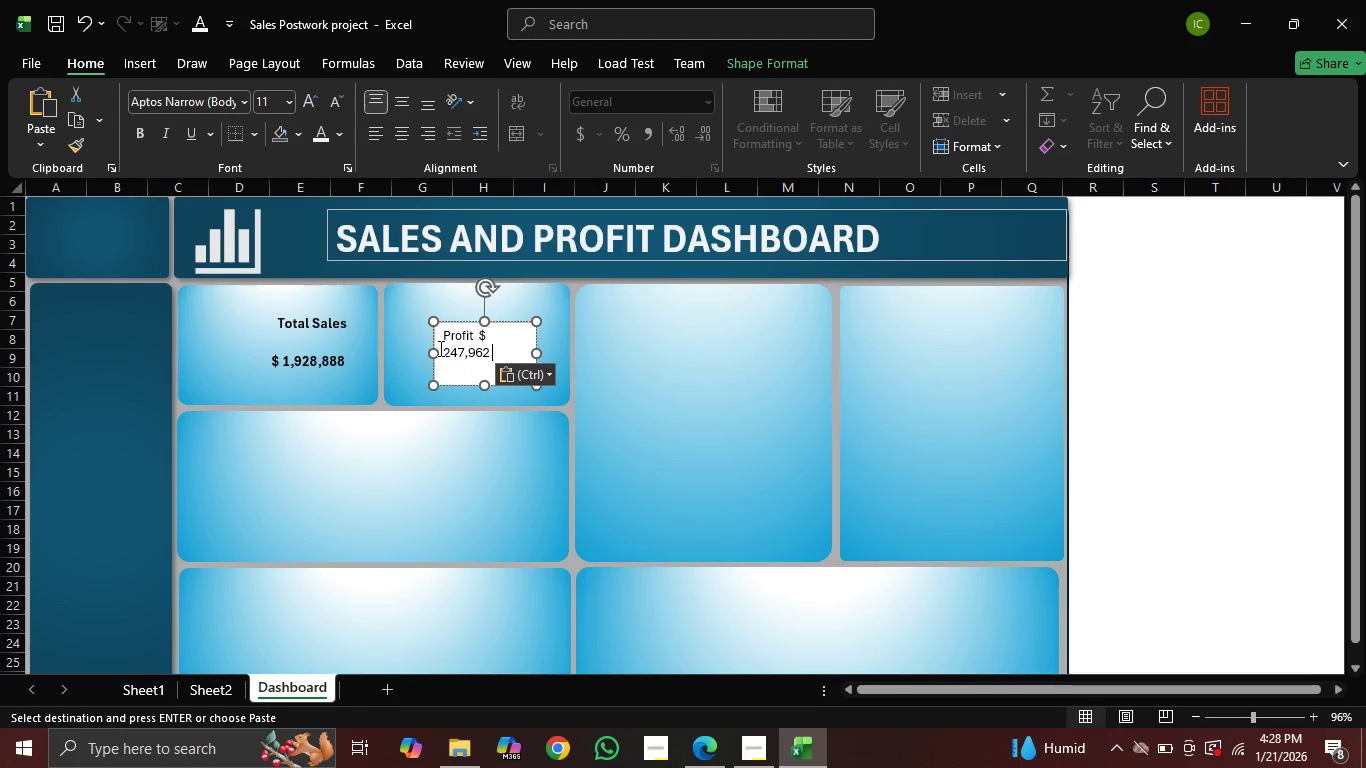 
left_click([440, 354])
 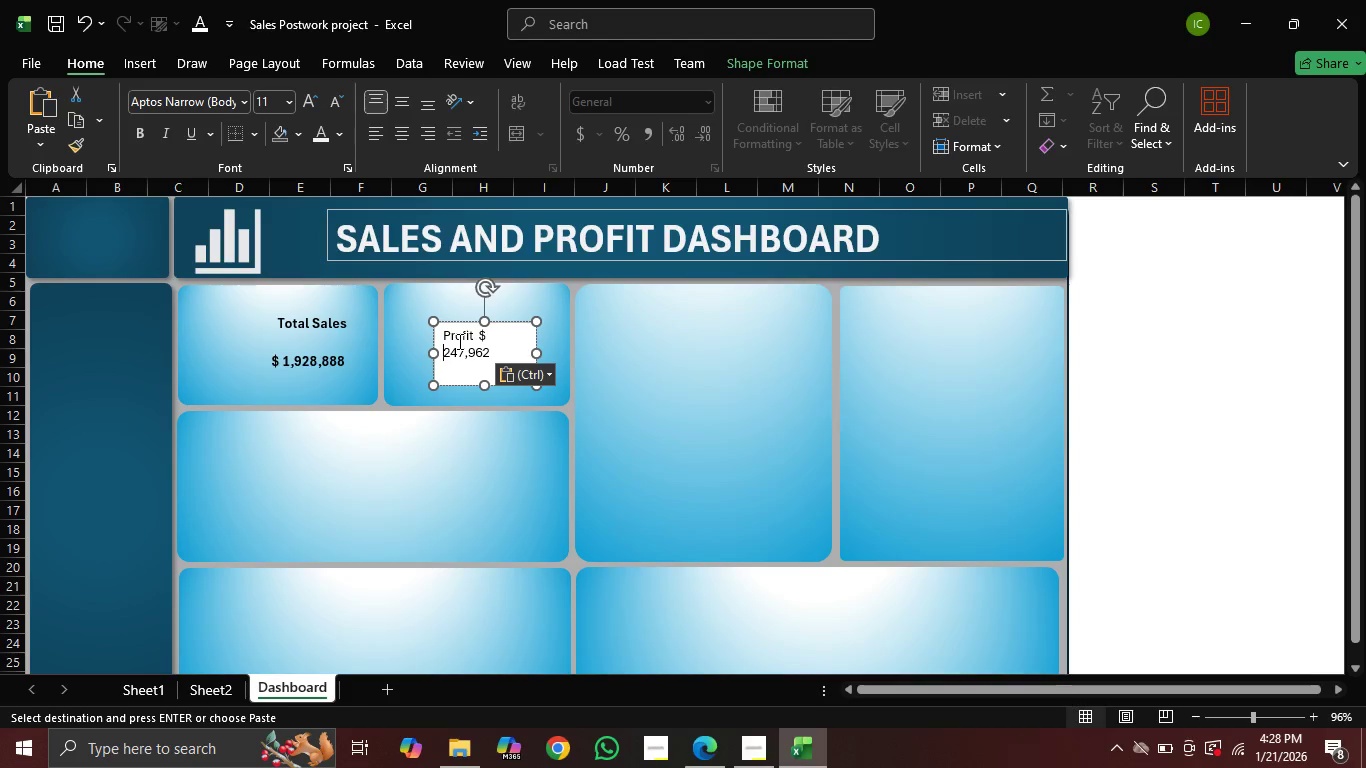 
key(Backspace)
 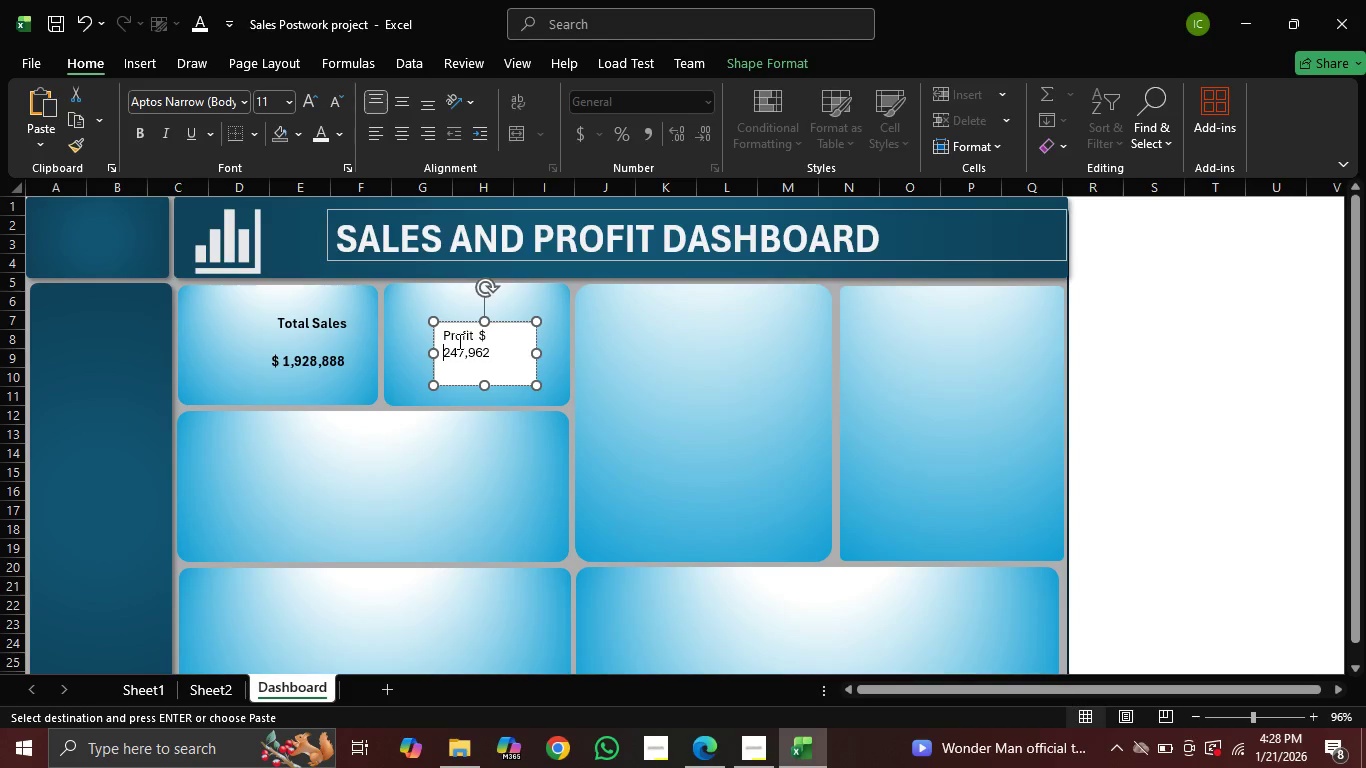 
key(Backspace)
 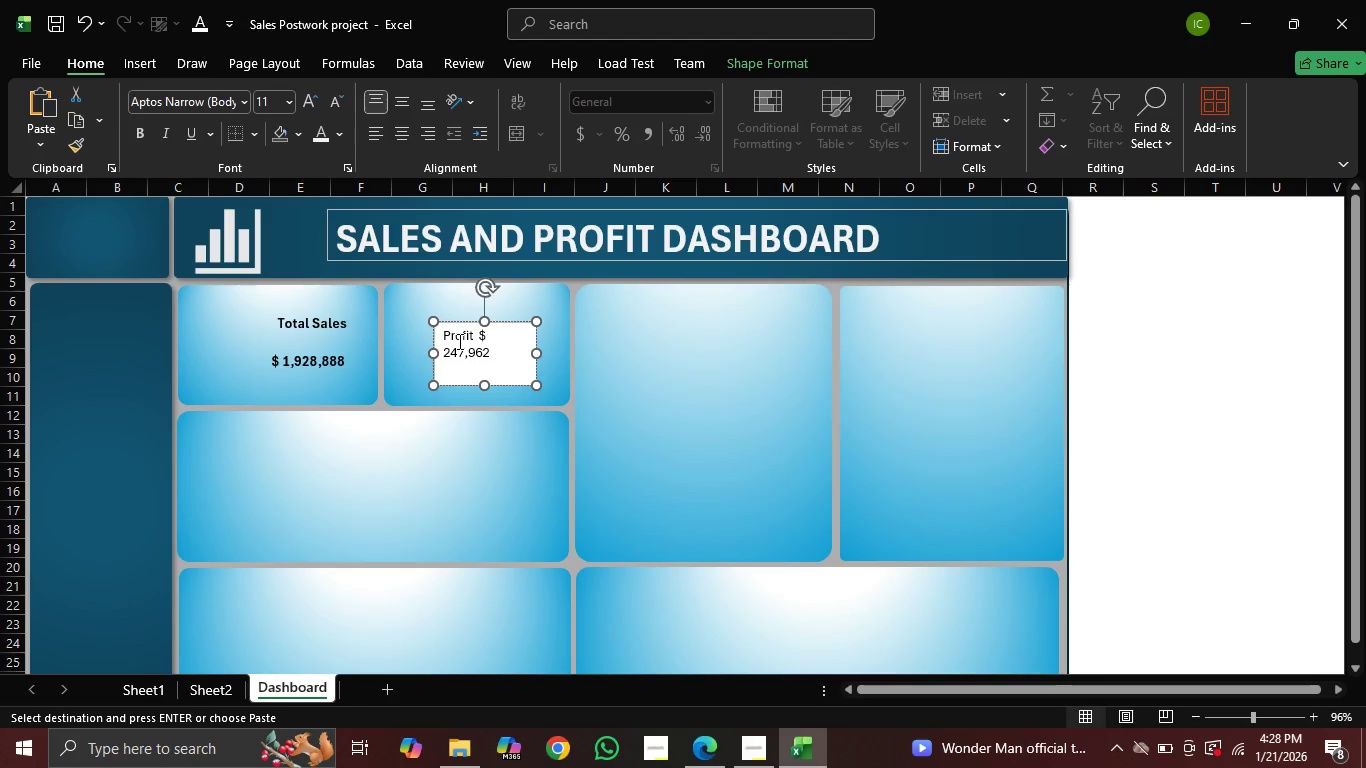 
key(Backspace)
 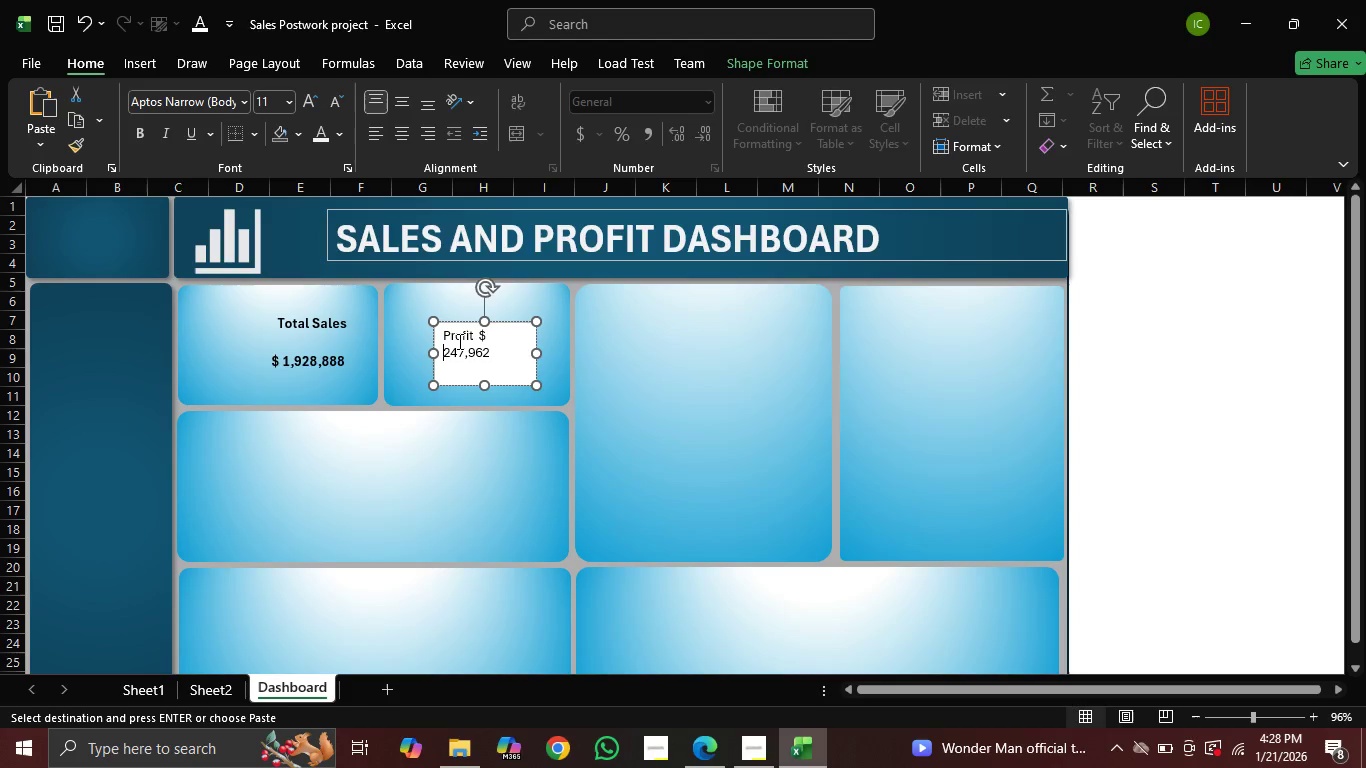 
key(Backspace)
 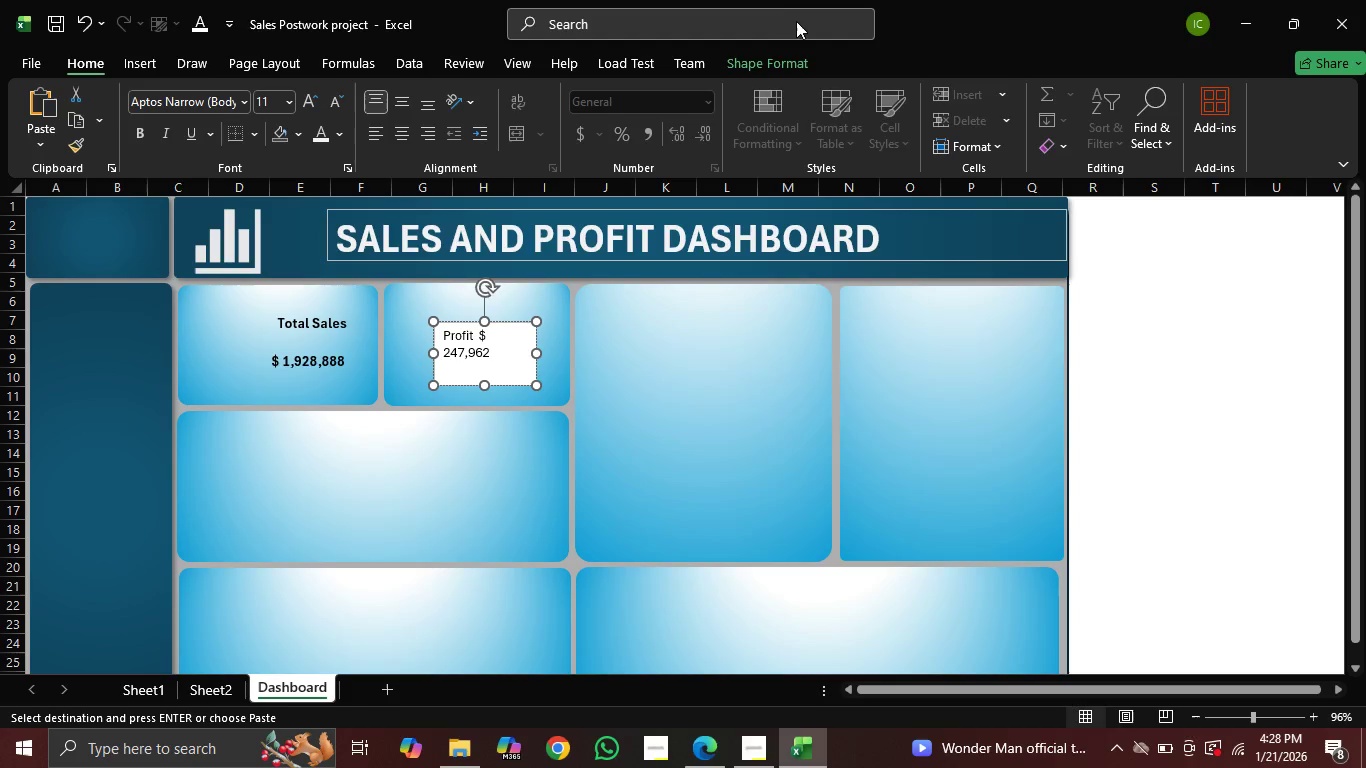 
left_click([760, 54])
 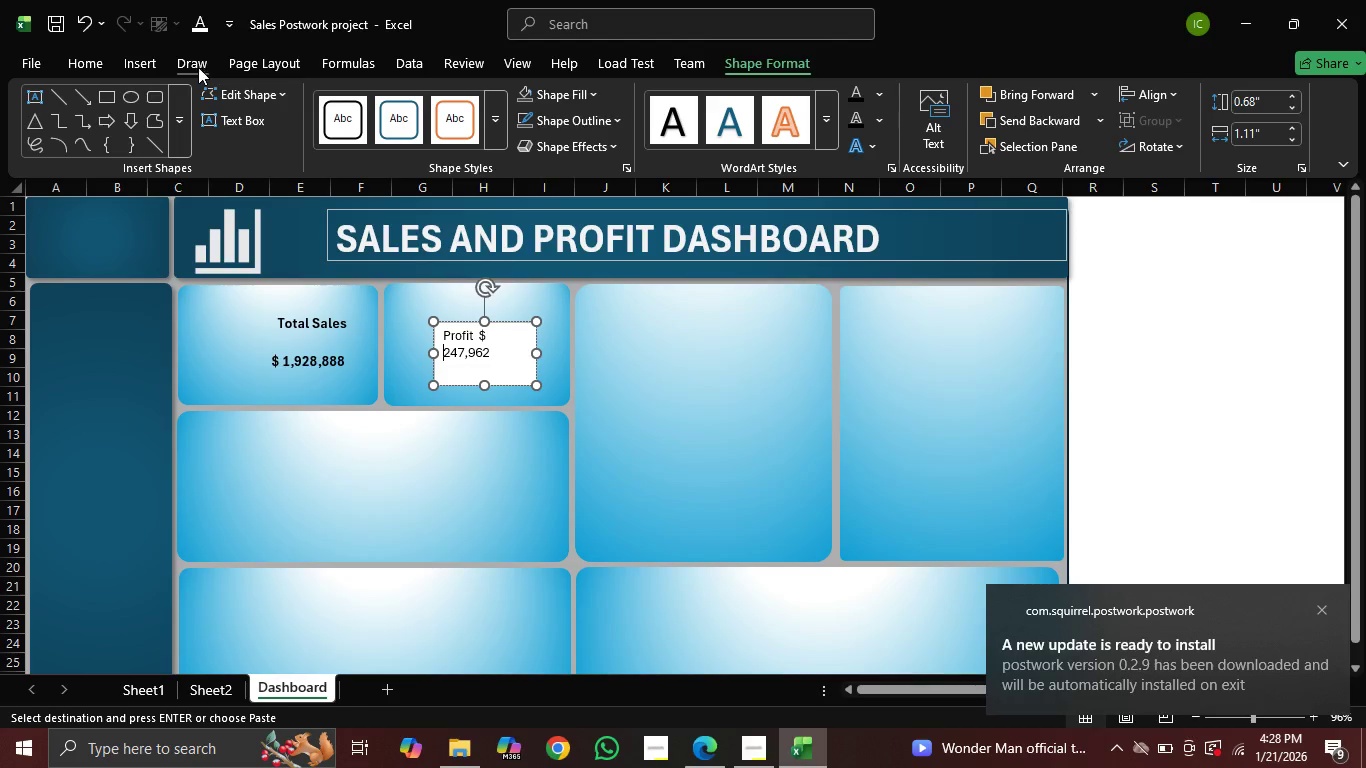 
left_click([72, 67])
 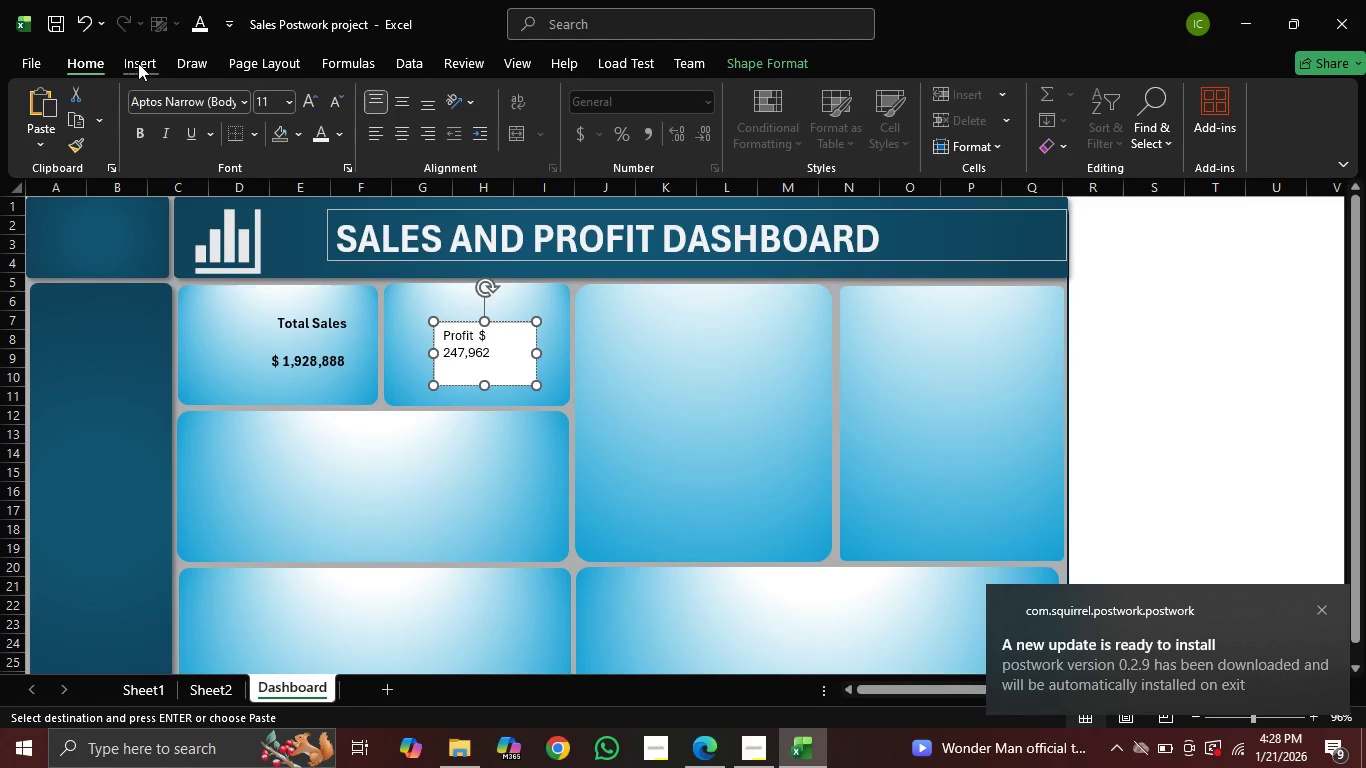 
left_click([142, 63])
 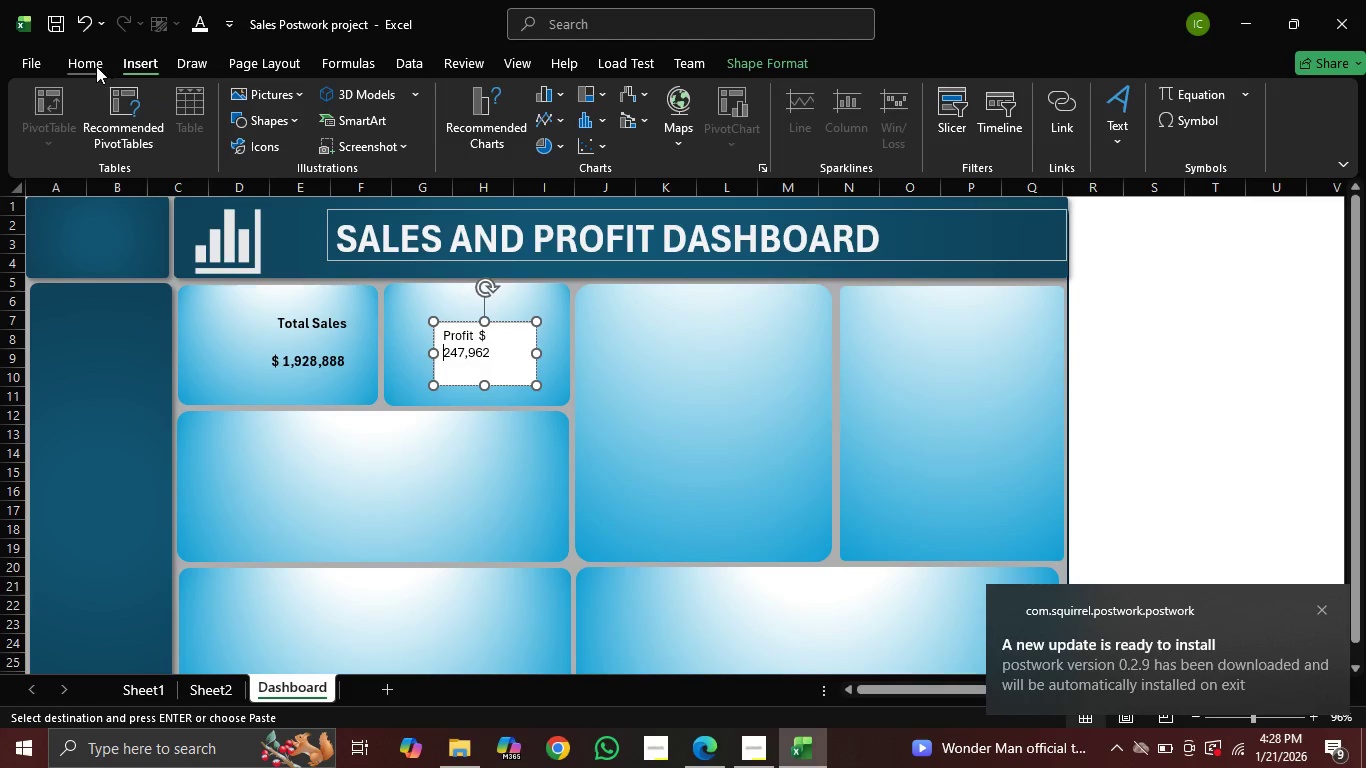 
left_click([84, 66])
 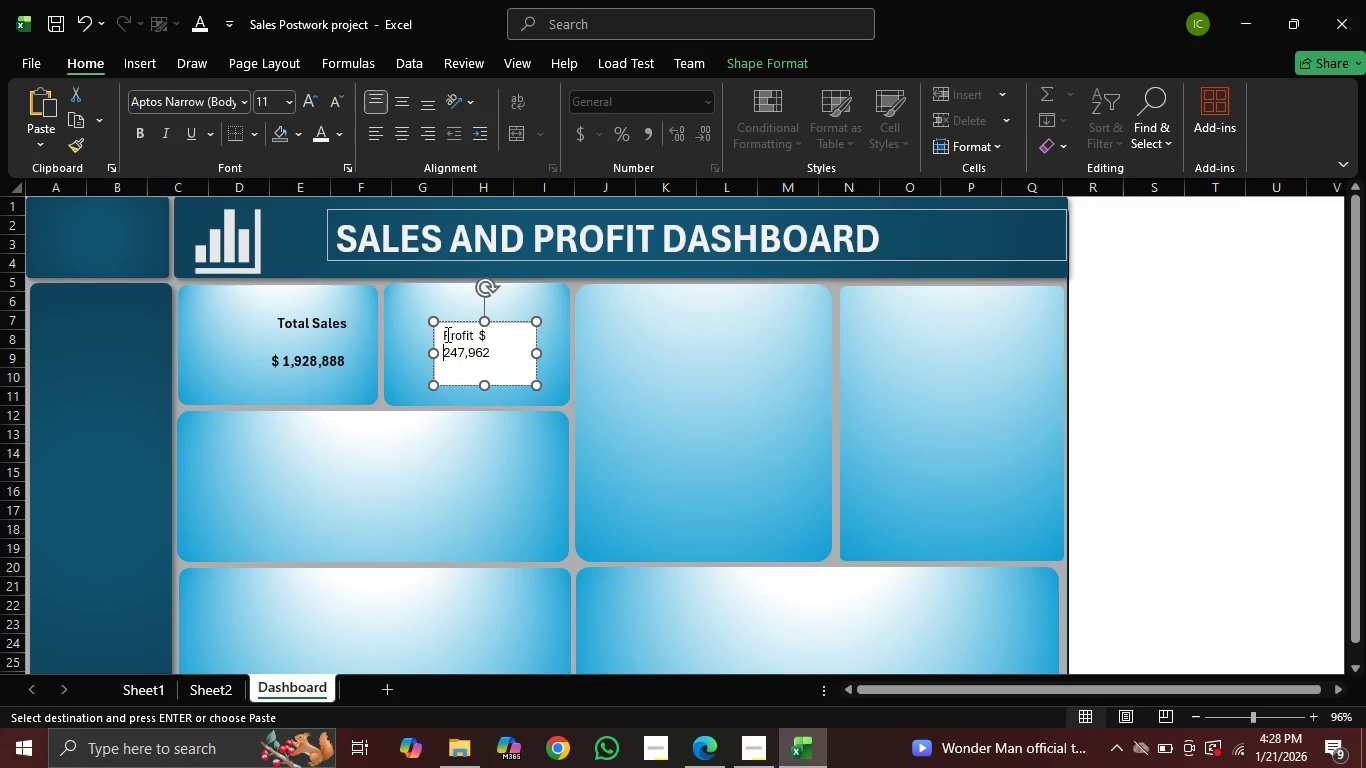 
left_click_drag(start_coordinate=[441, 335], to_coordinate=[486, 358])
 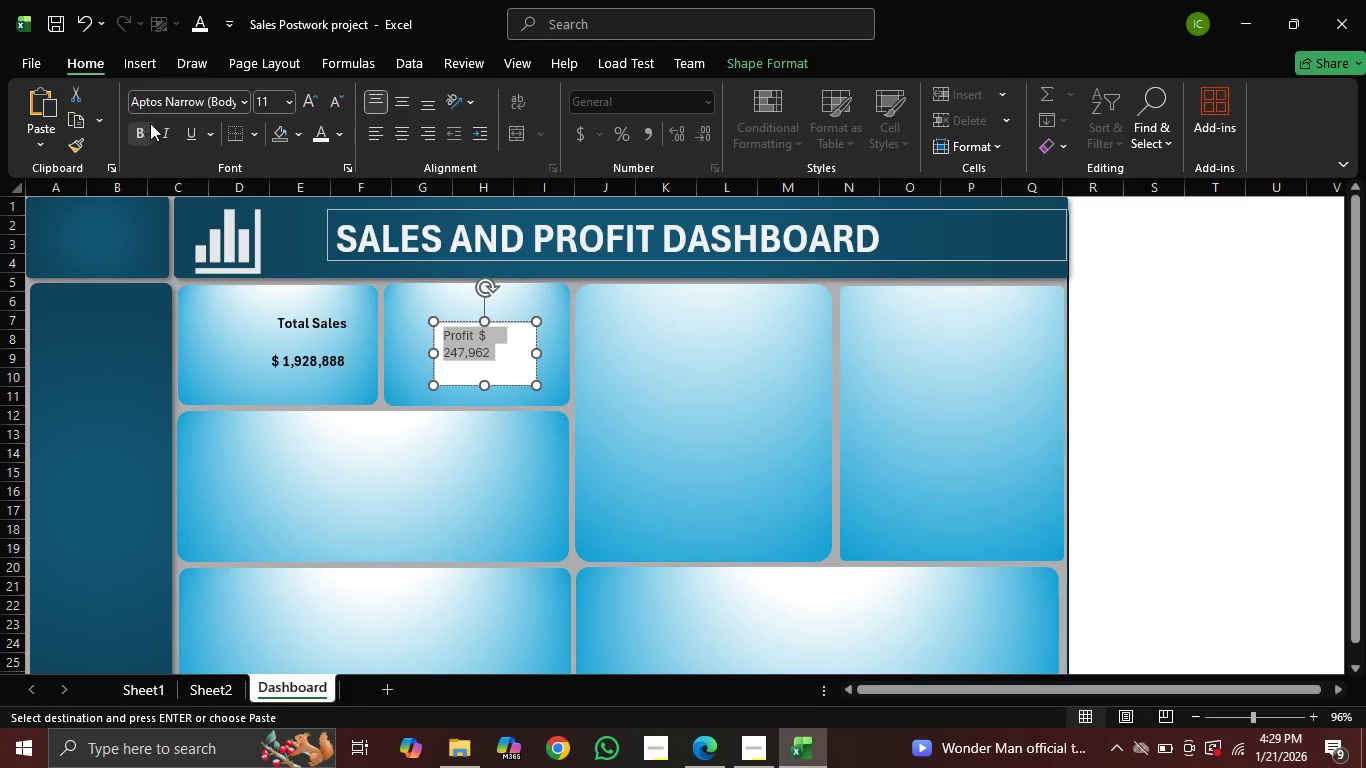 
left_click([146, 126])
 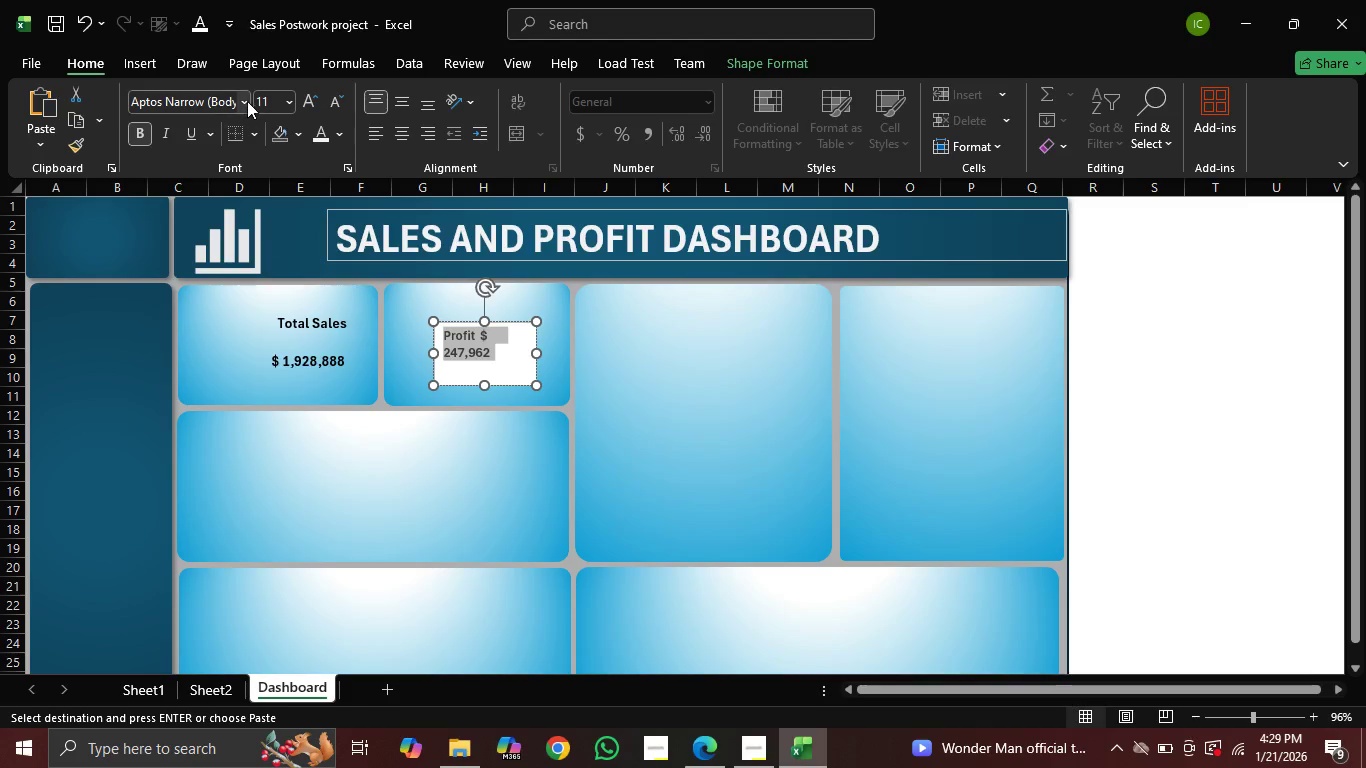 
left_click([291, 101])
 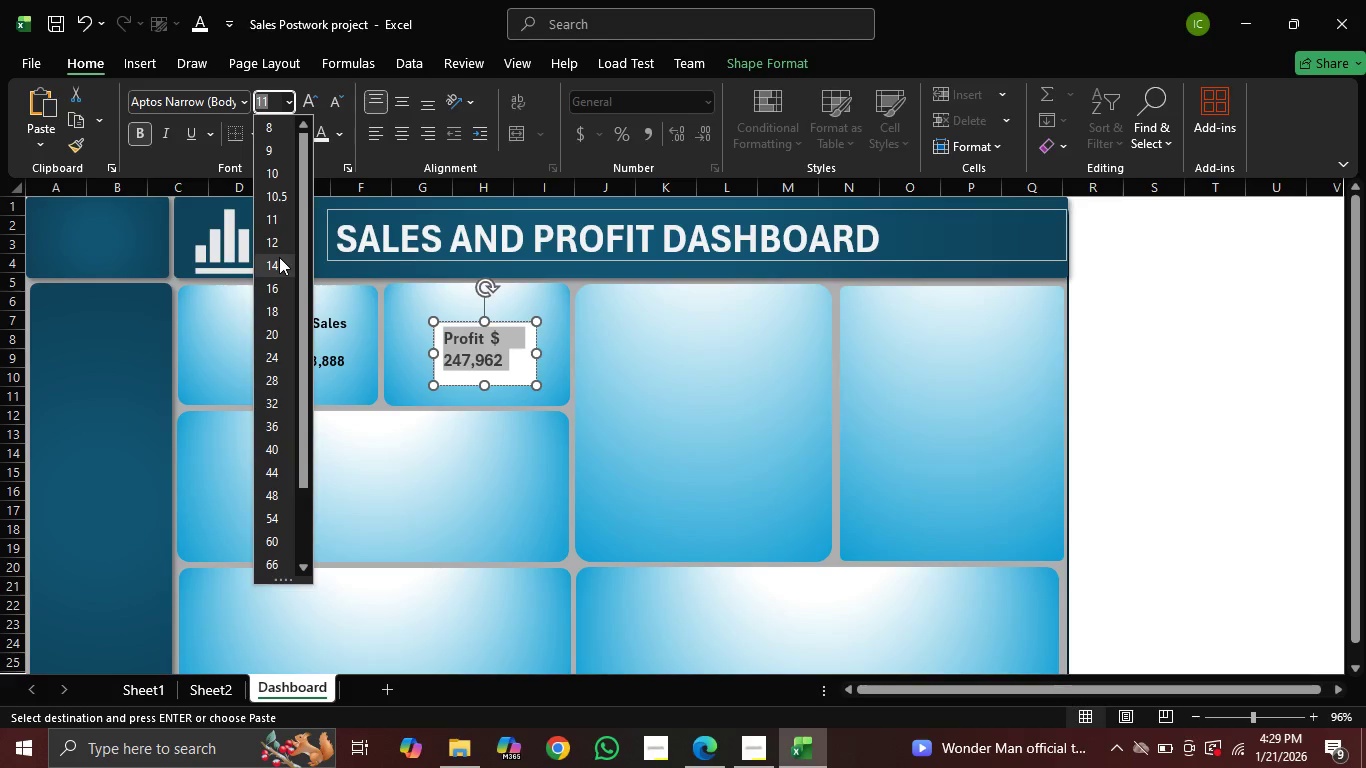 
left_click([283, 257])
 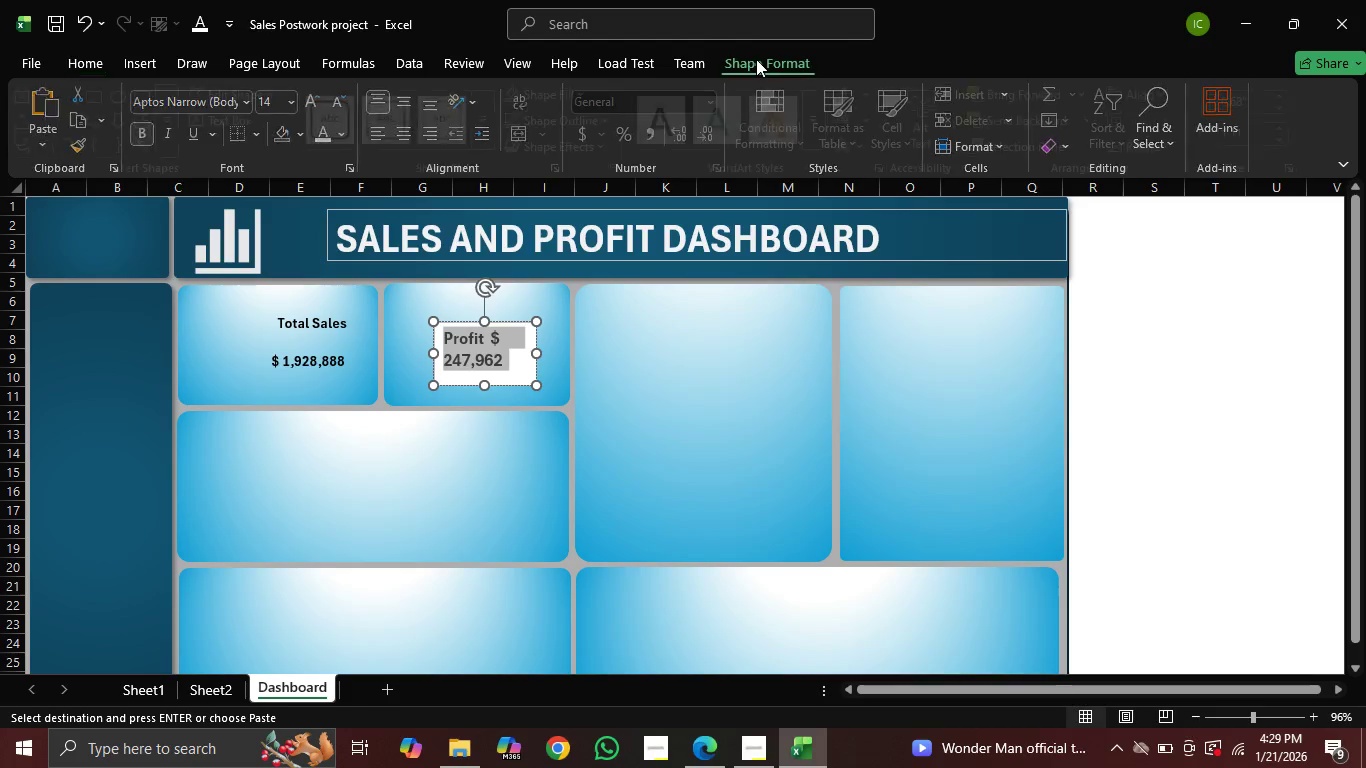 
wait(6.94)
 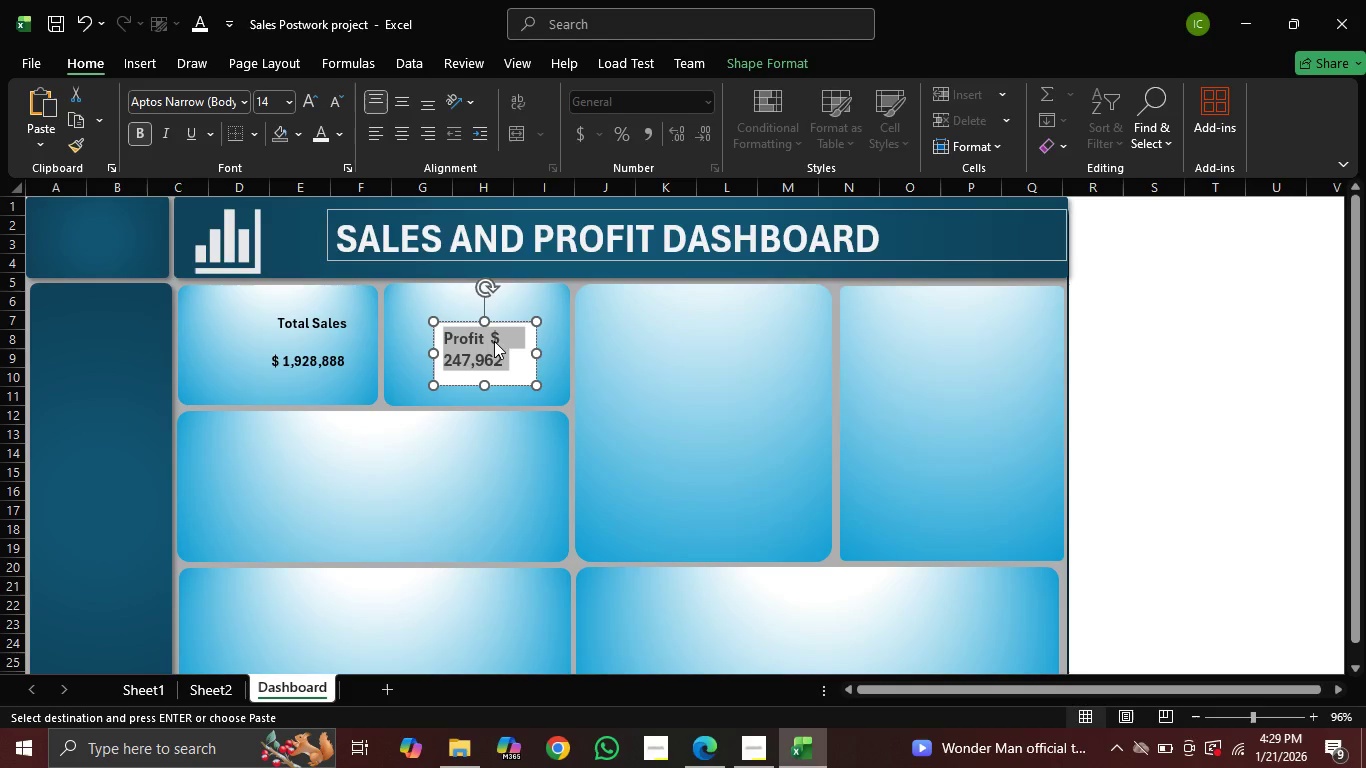 
left_click([590, 86])
 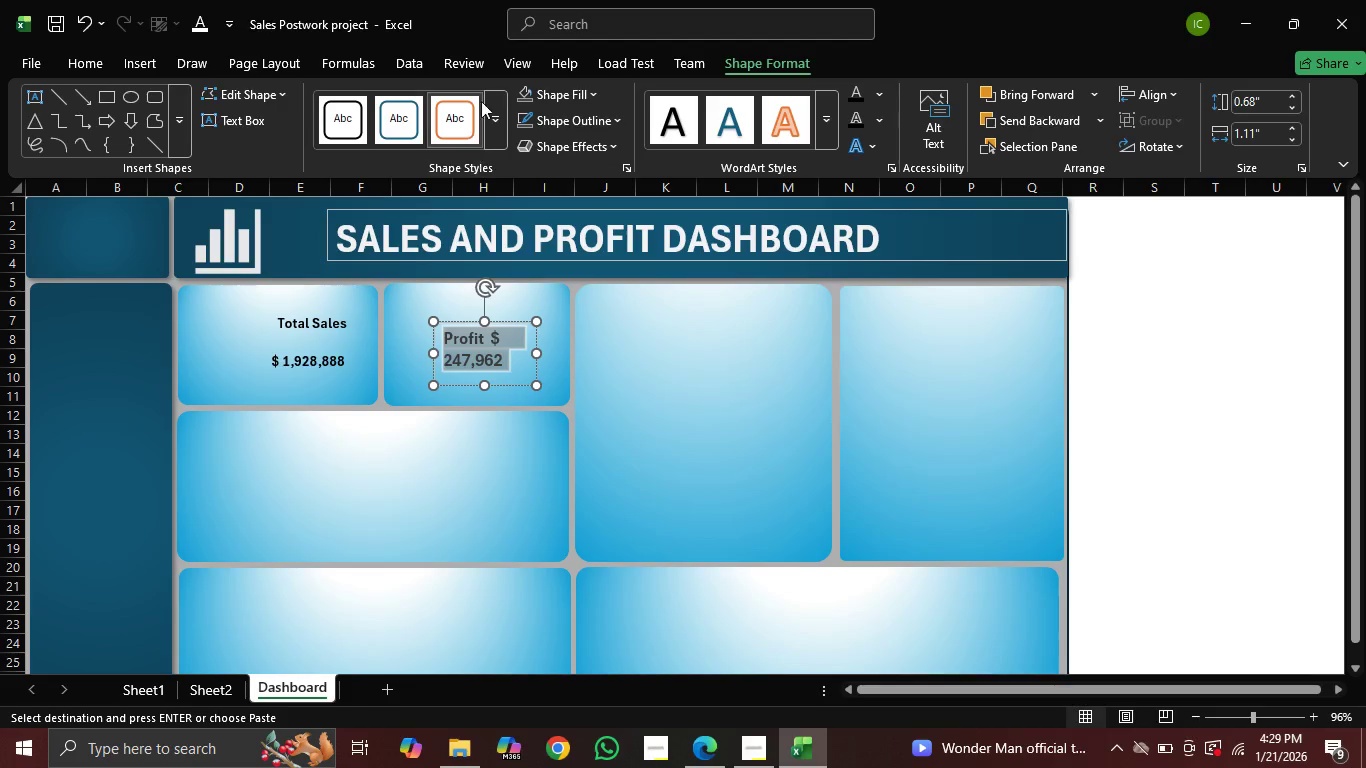 
left_click([620, 114])
 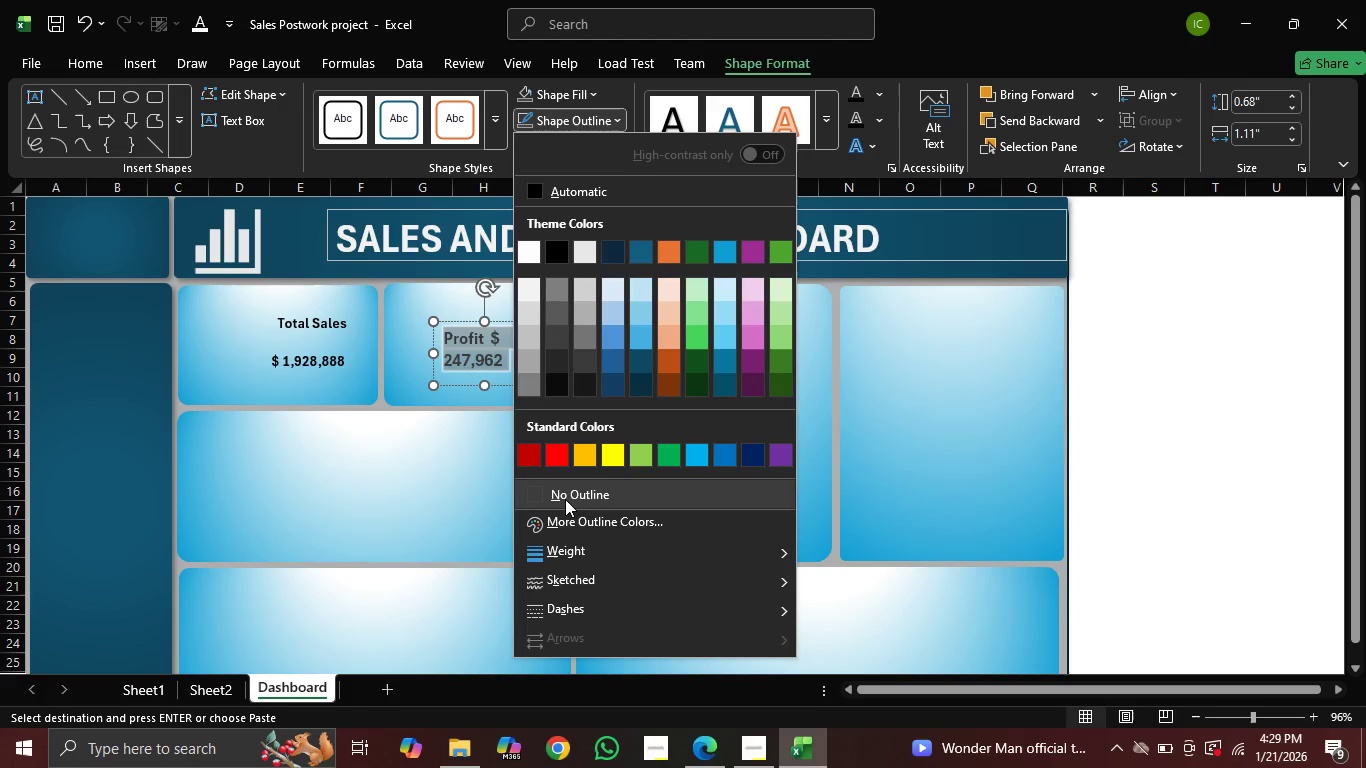 
left_click([566, 495])
 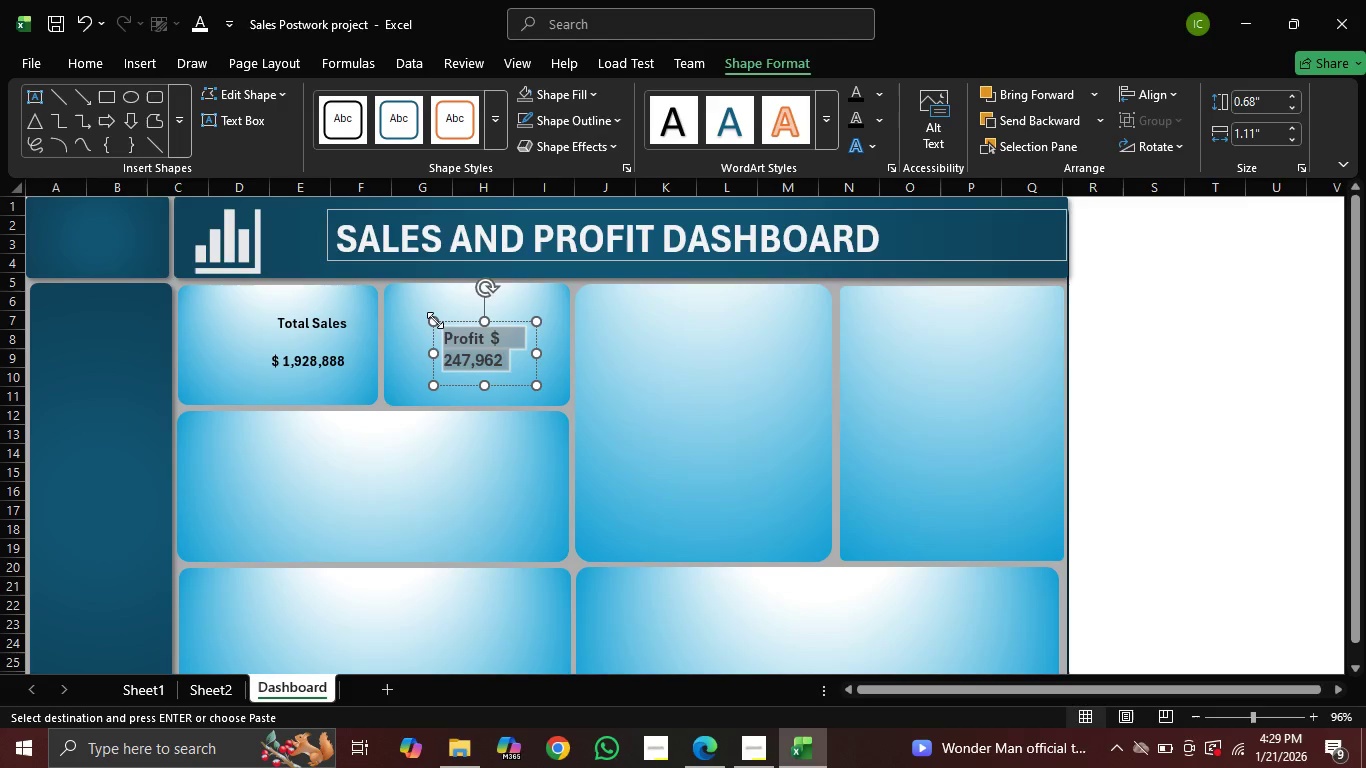 
wait(8.58)
 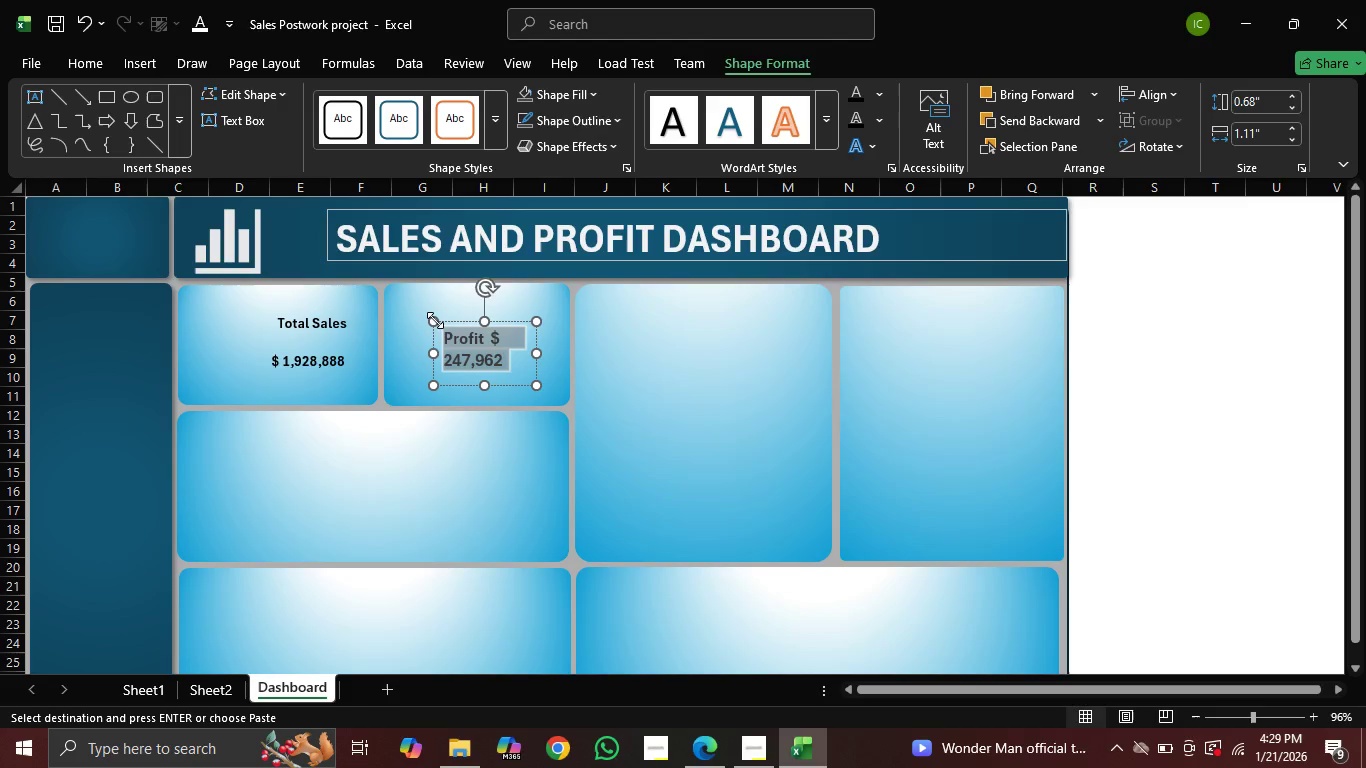 
left_click_drag(start_coordinate=[469, 385], to_coordinate=[515, 397])
 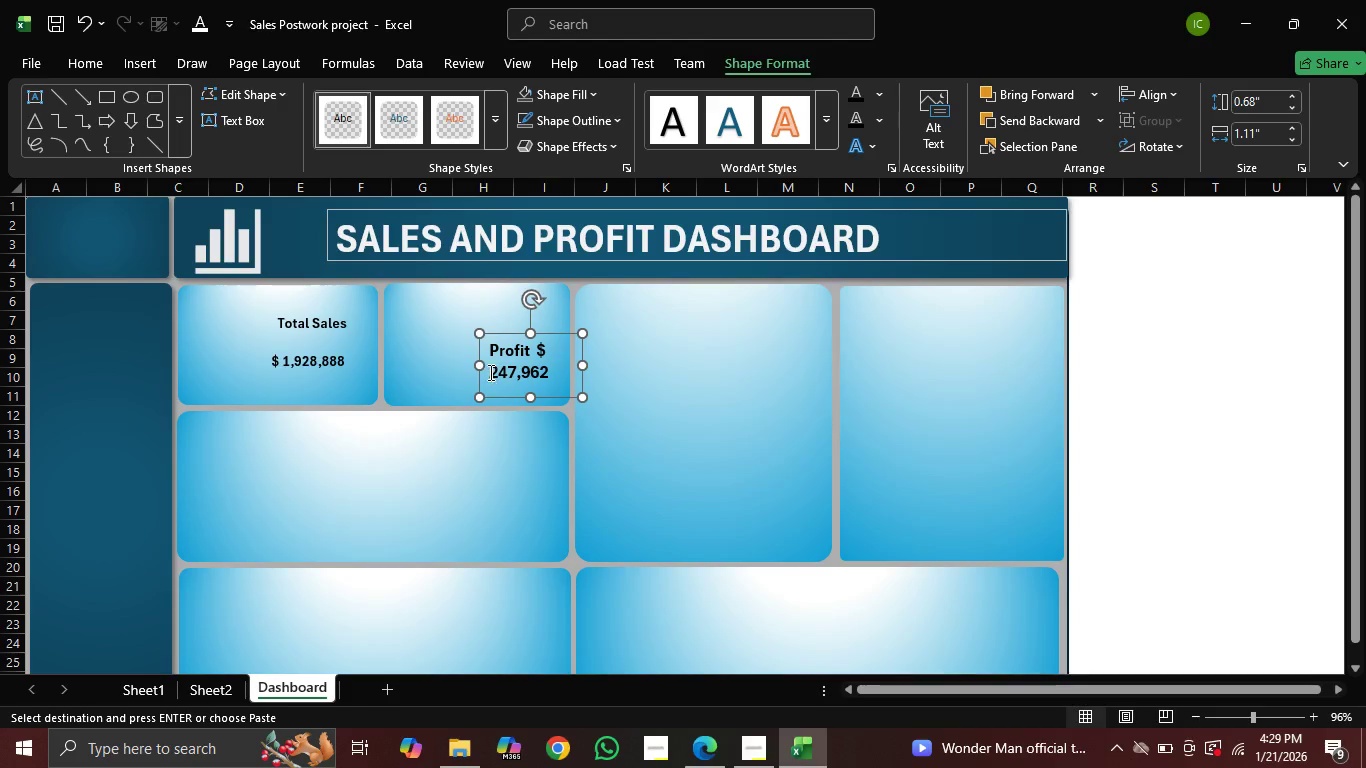 
left_click([489, 372])
 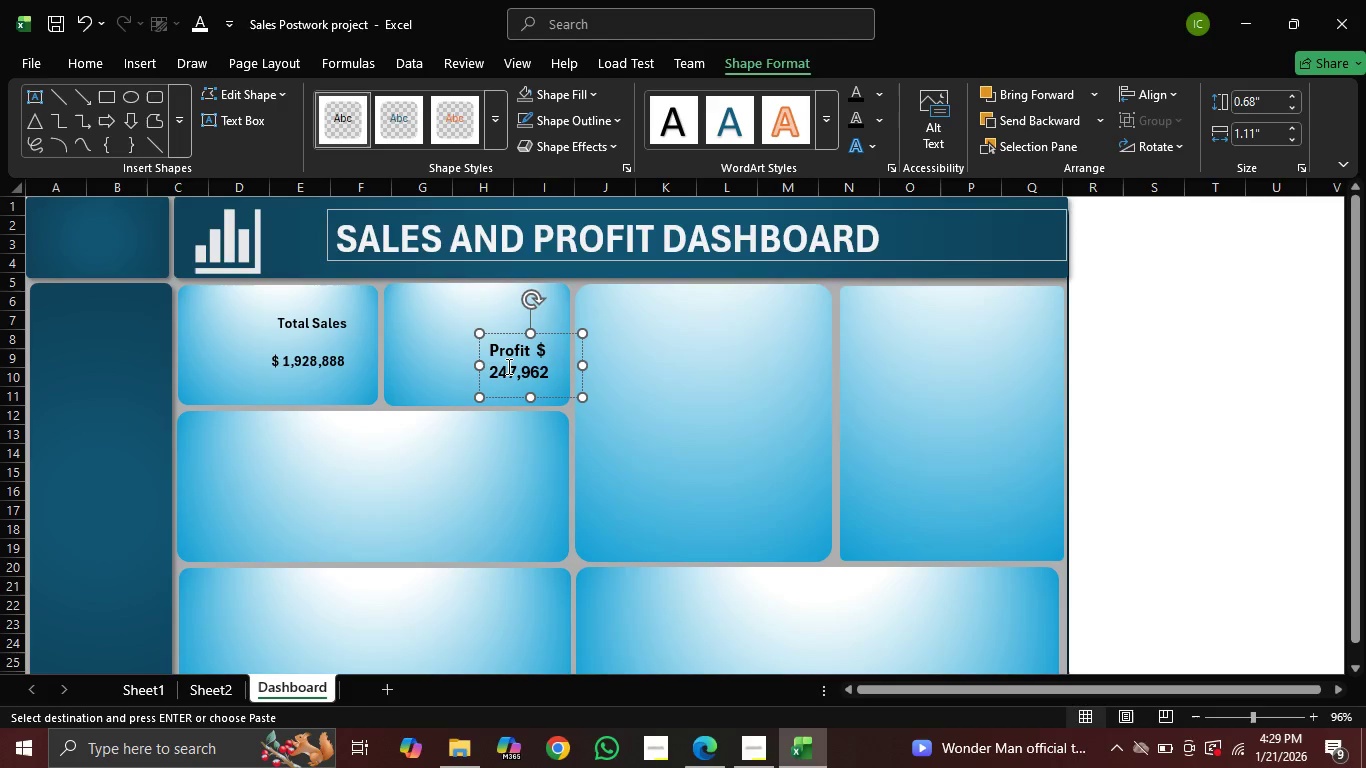 
wait(5.62)
 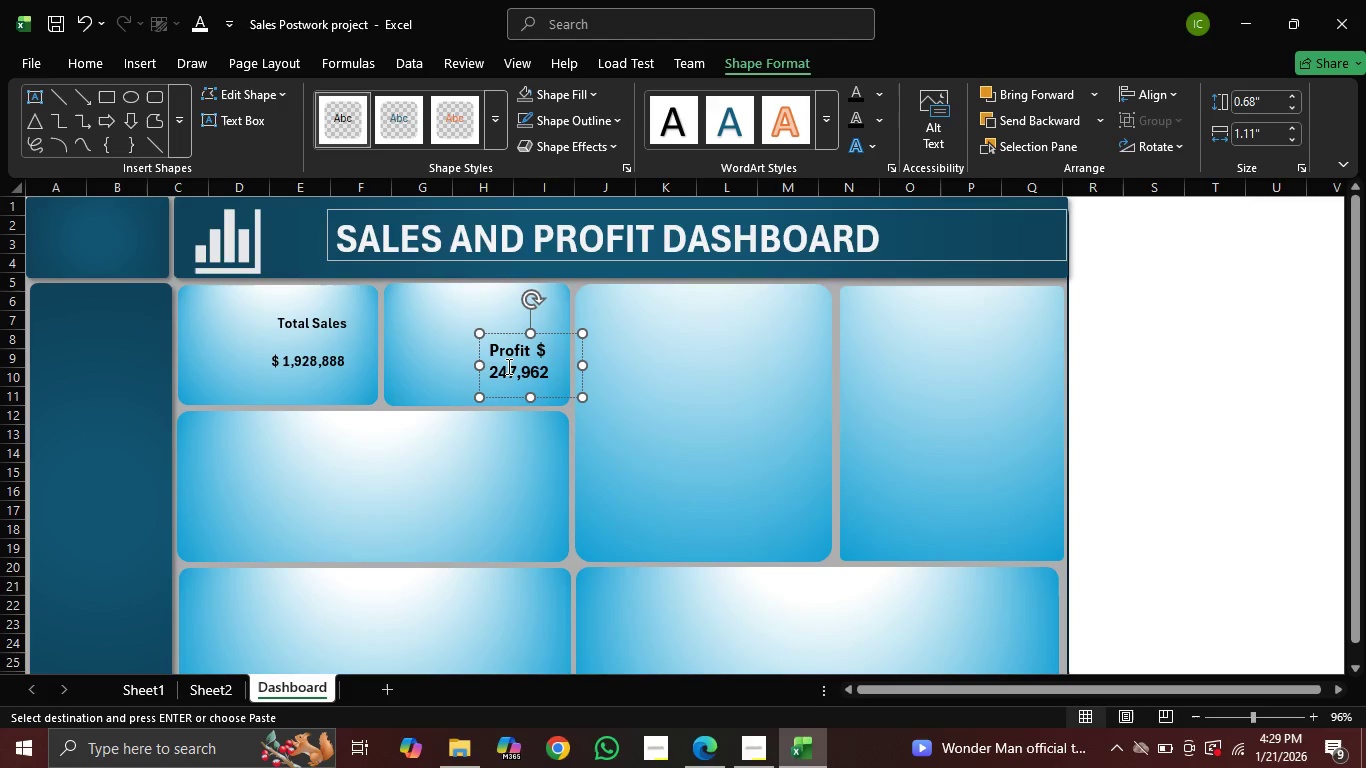 
left_click([533, 352])
 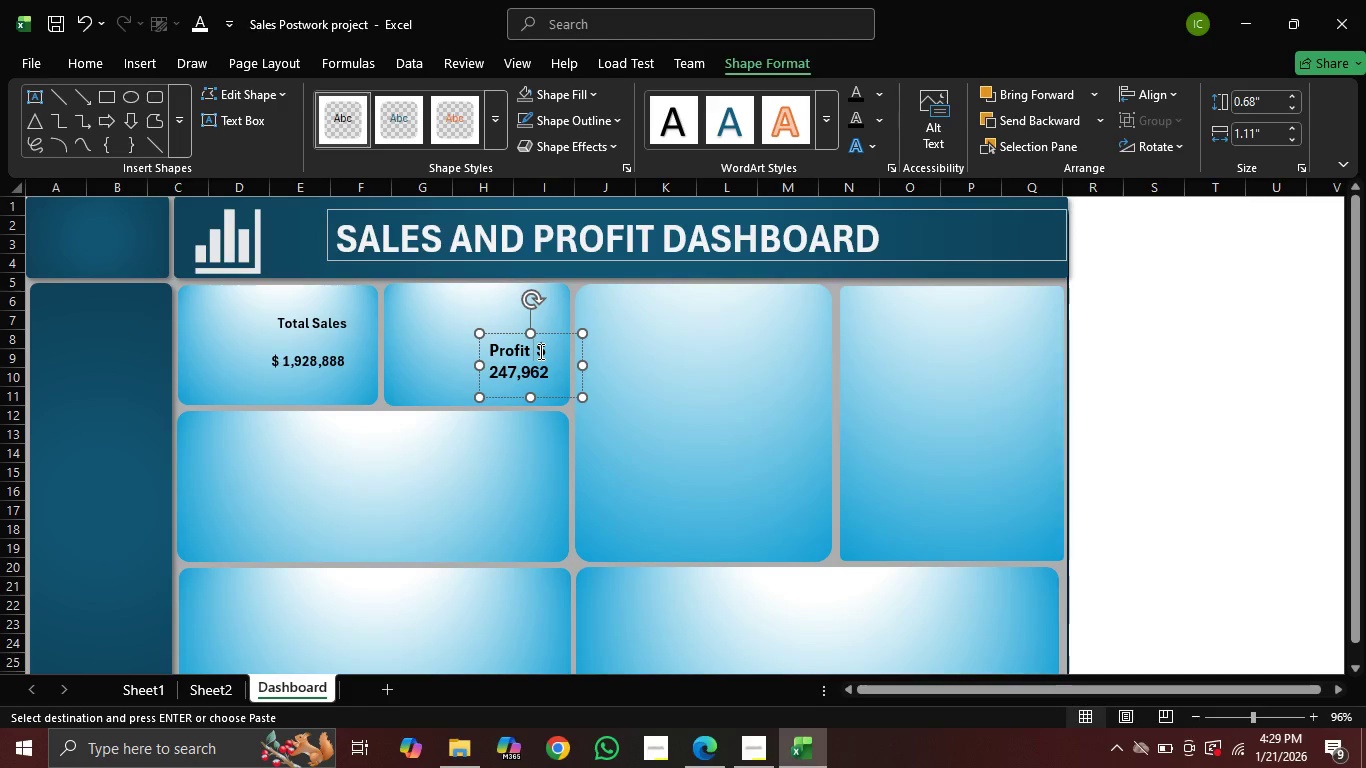 
key(Space)
 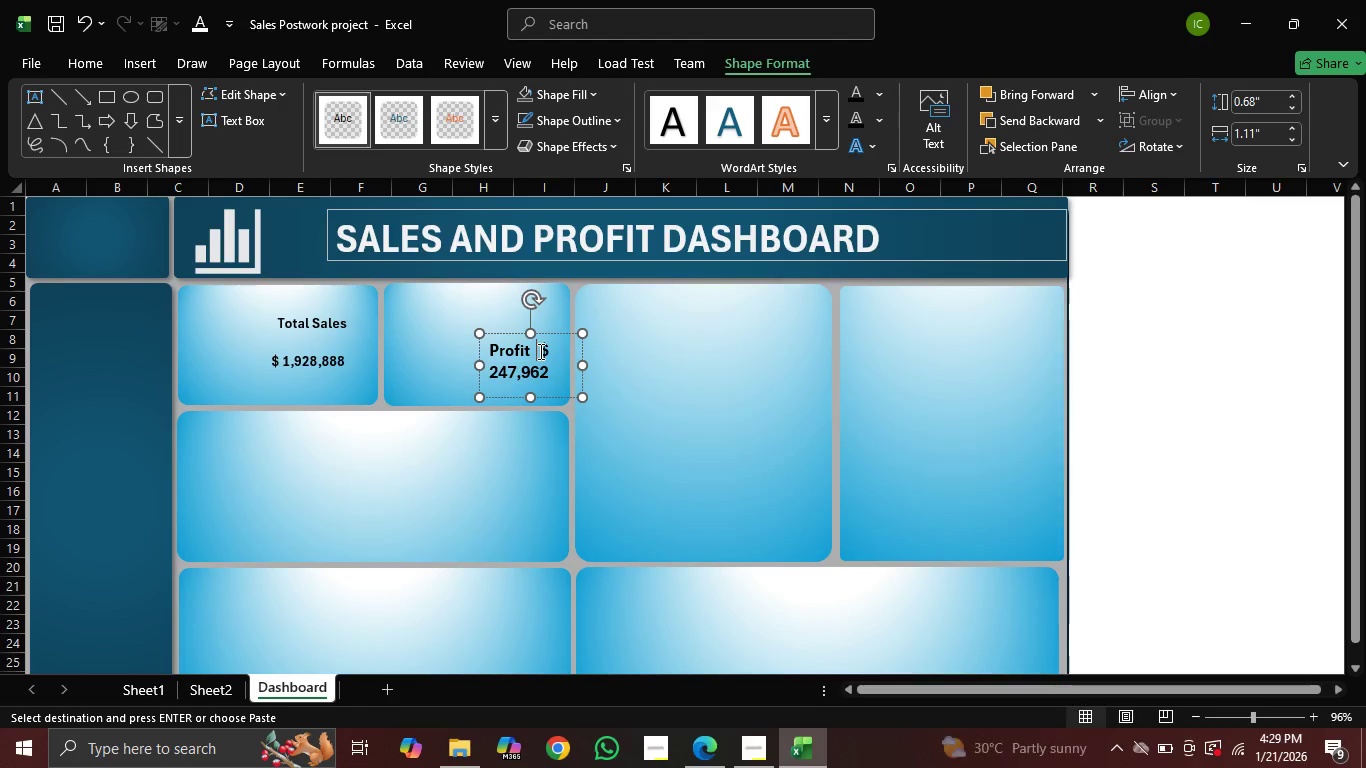 
key(Space)
 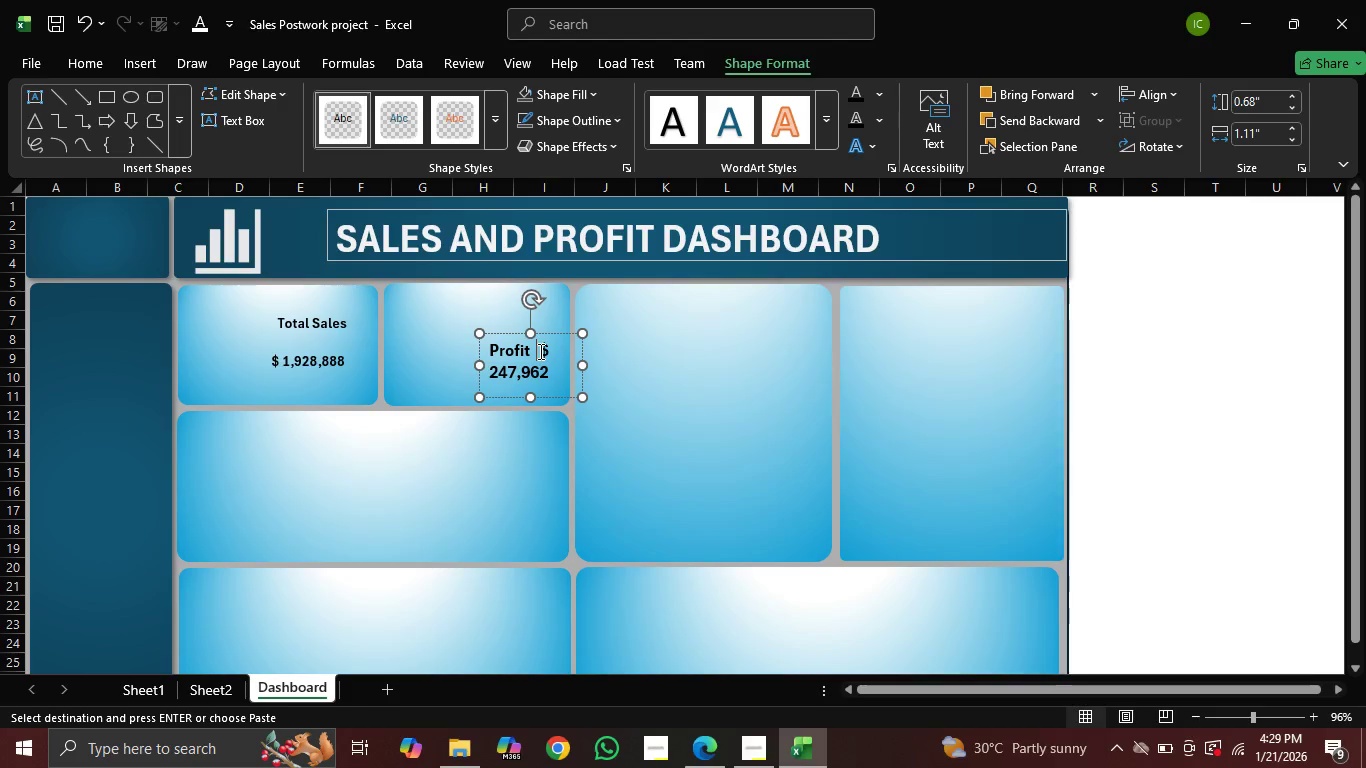 
key(Space)
 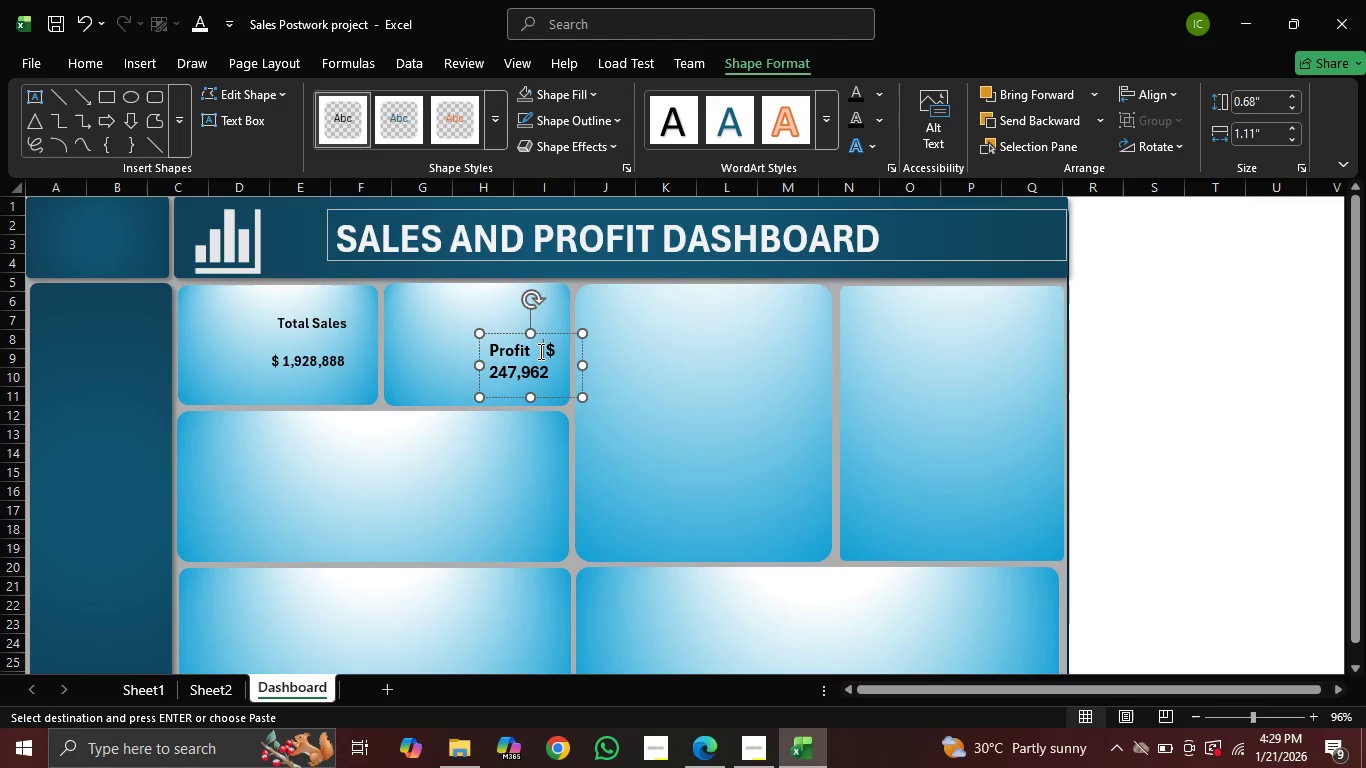 
key(Space)
 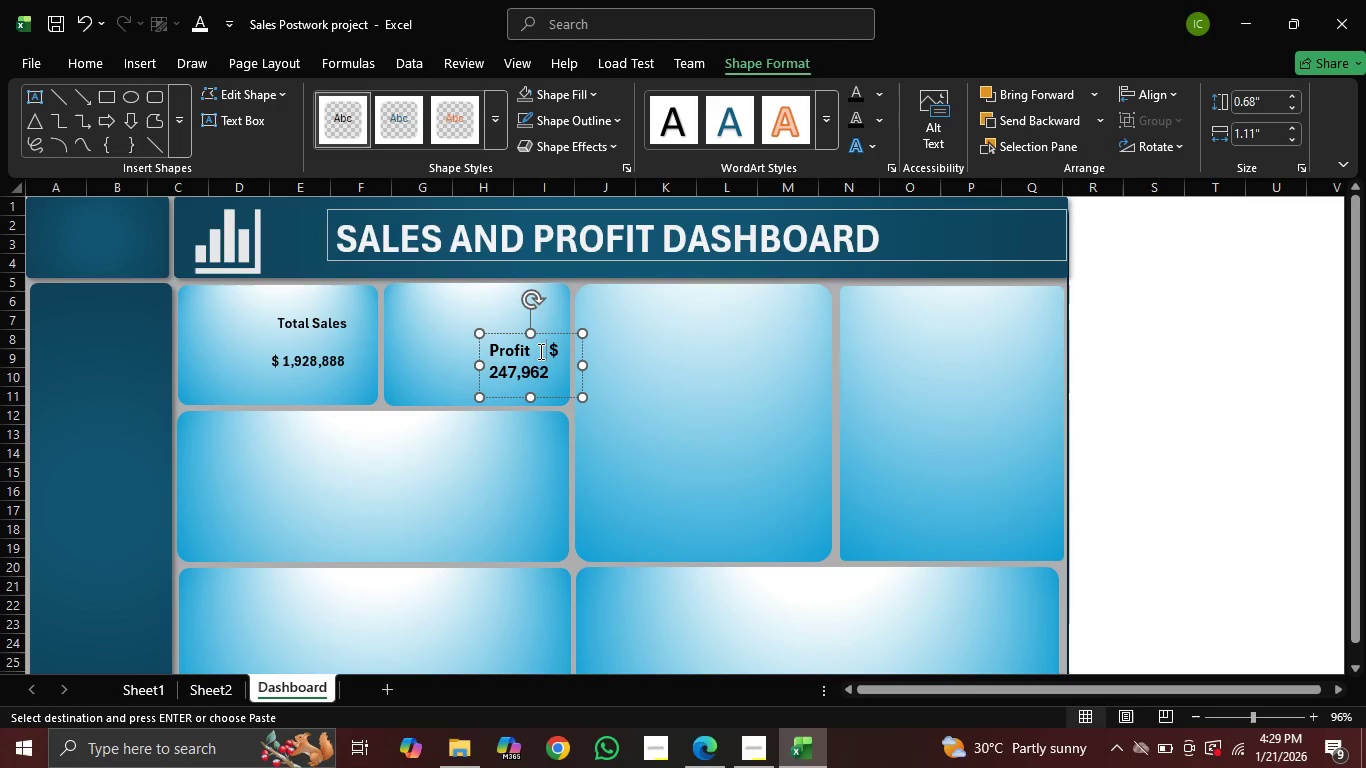 
key(Space)
 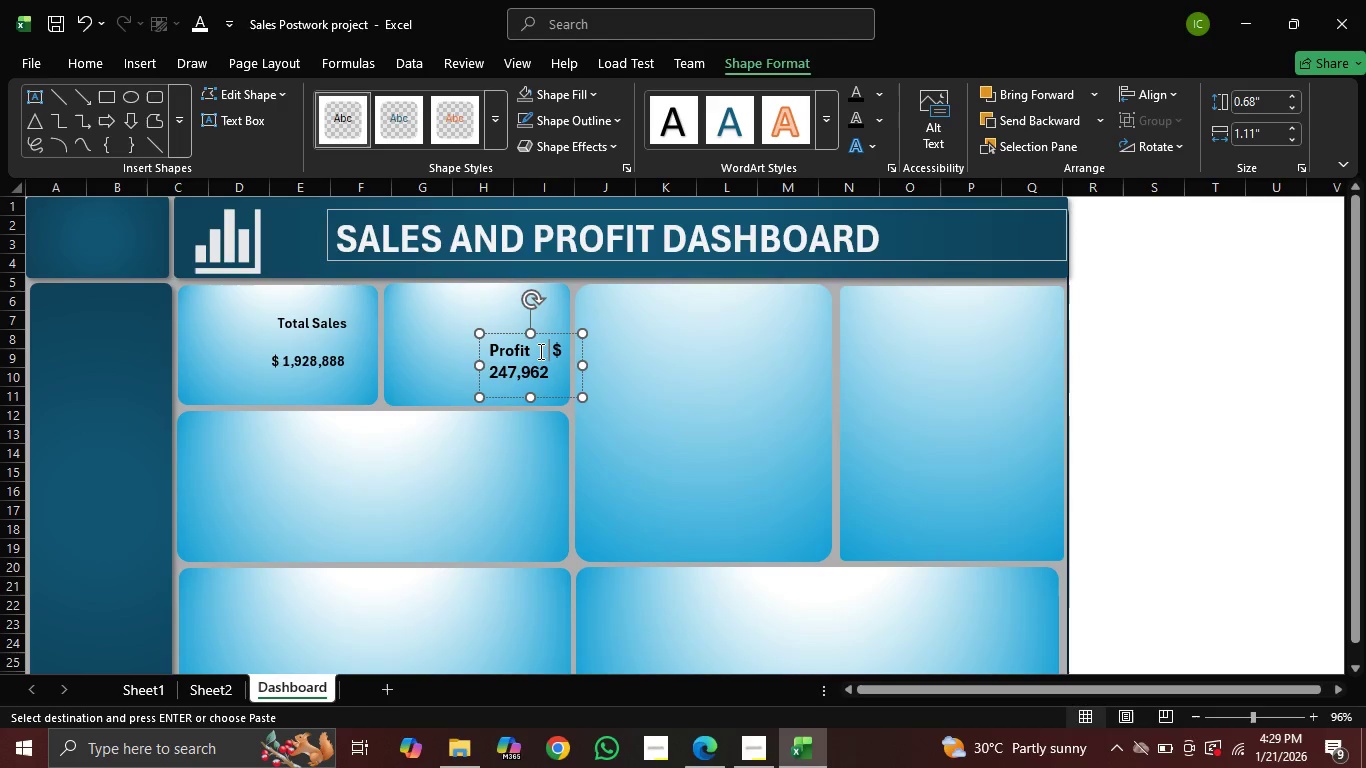 
key(Space)
 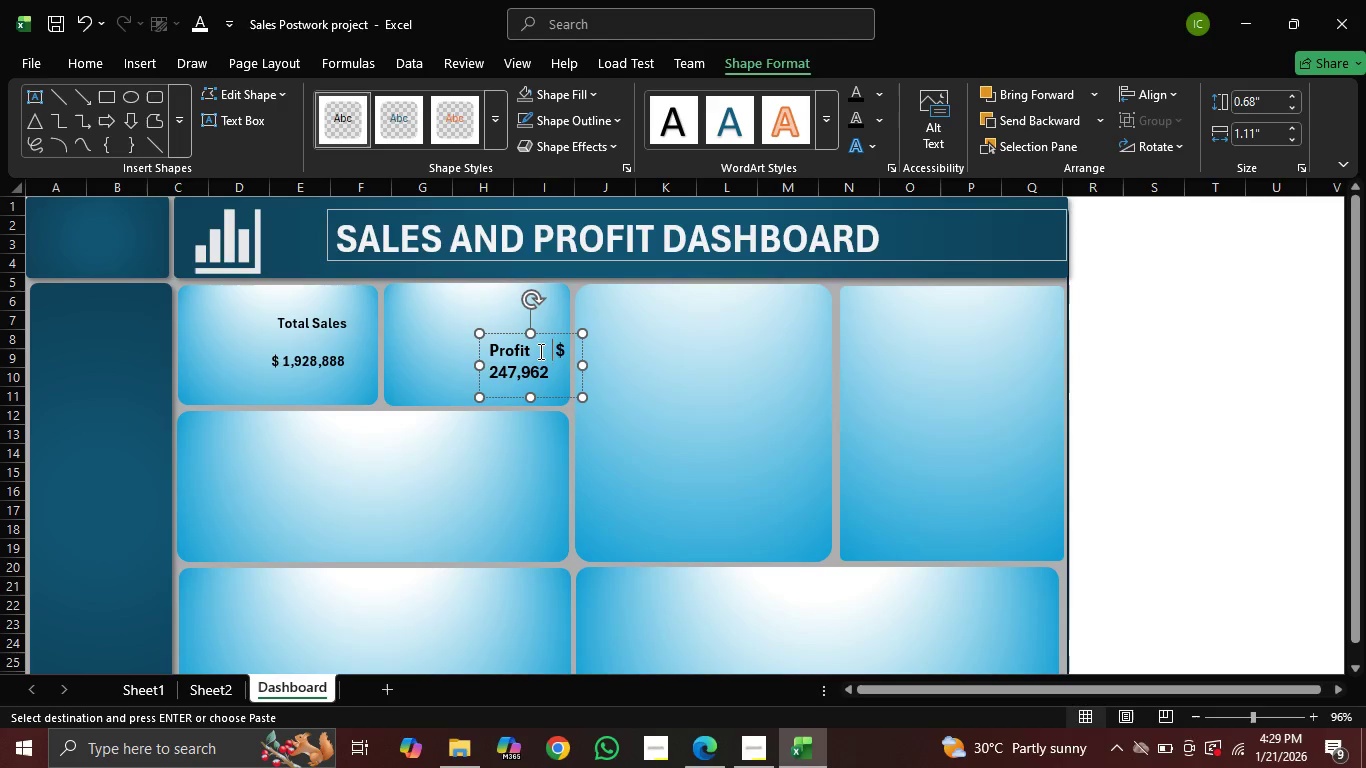 
key(Space)
 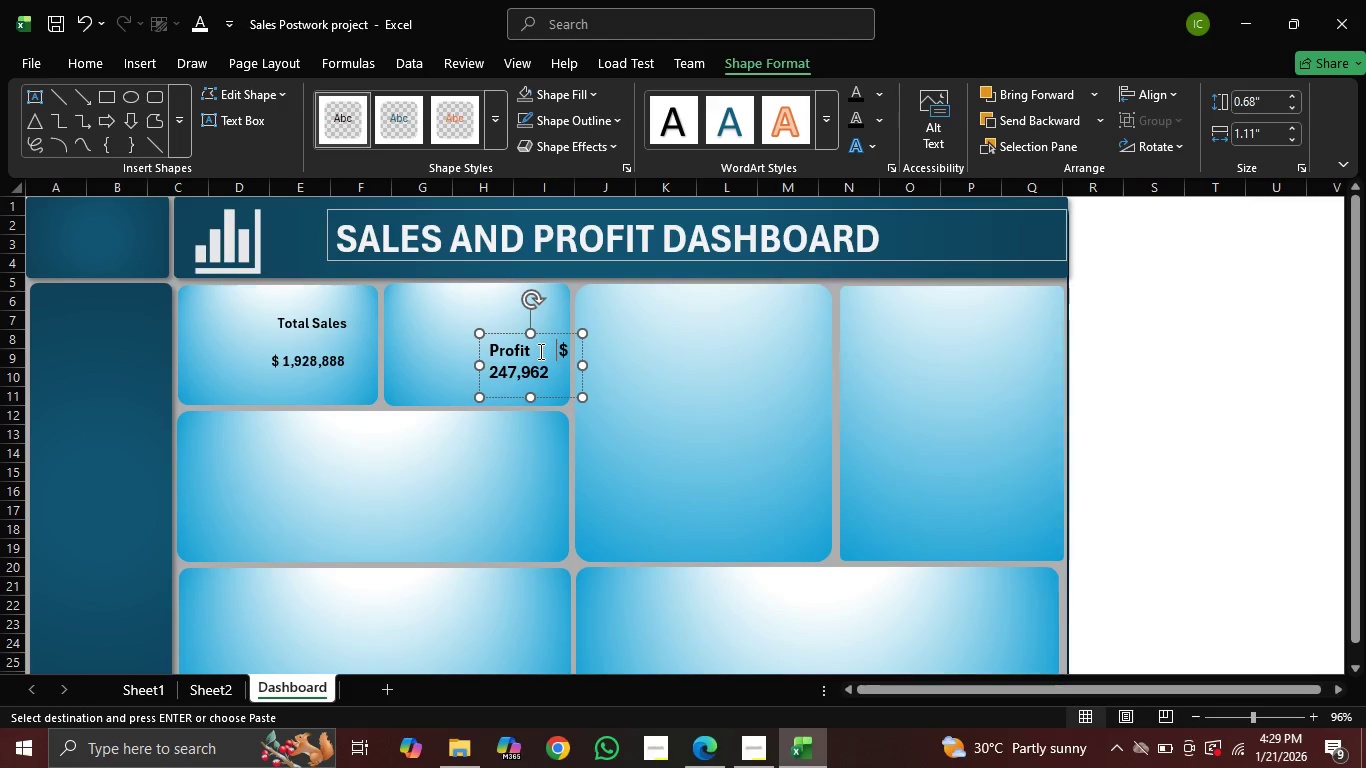 
key(Space)
 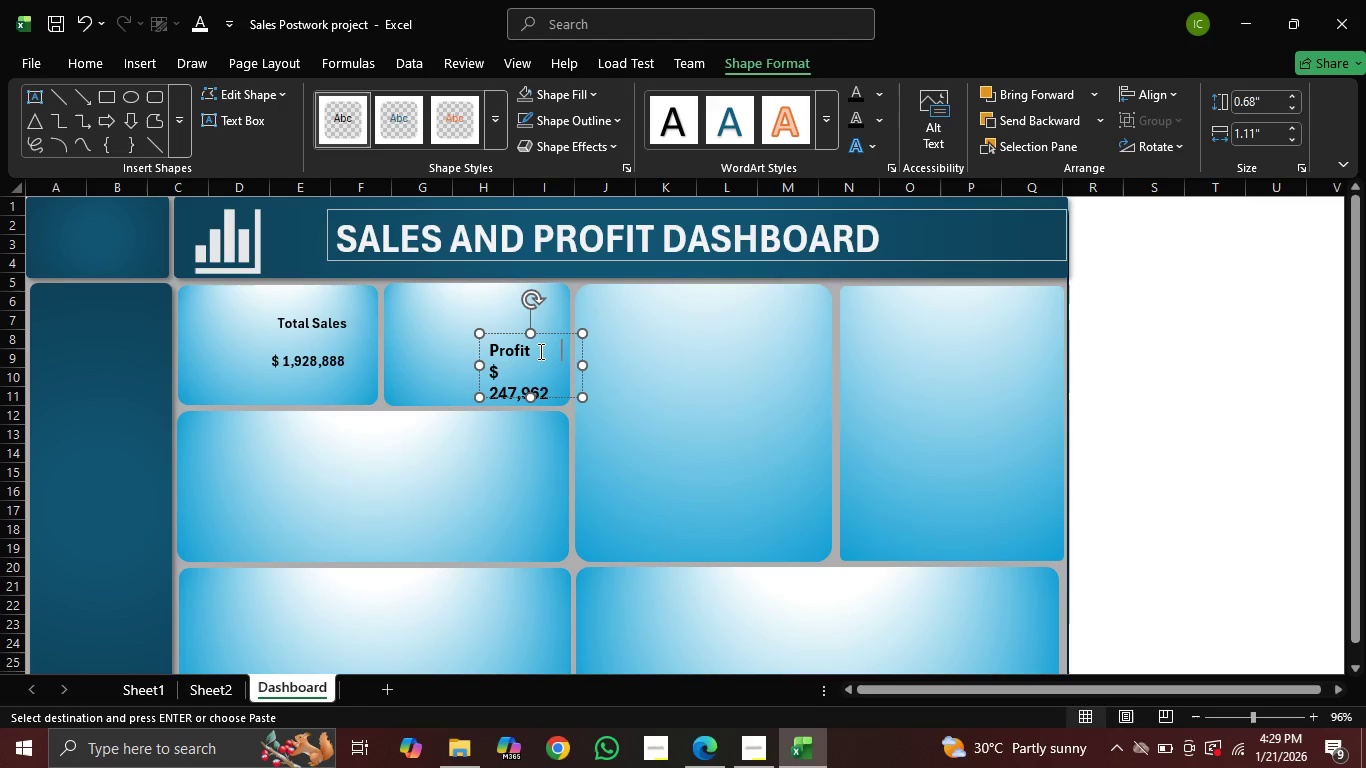 
key(Space)
 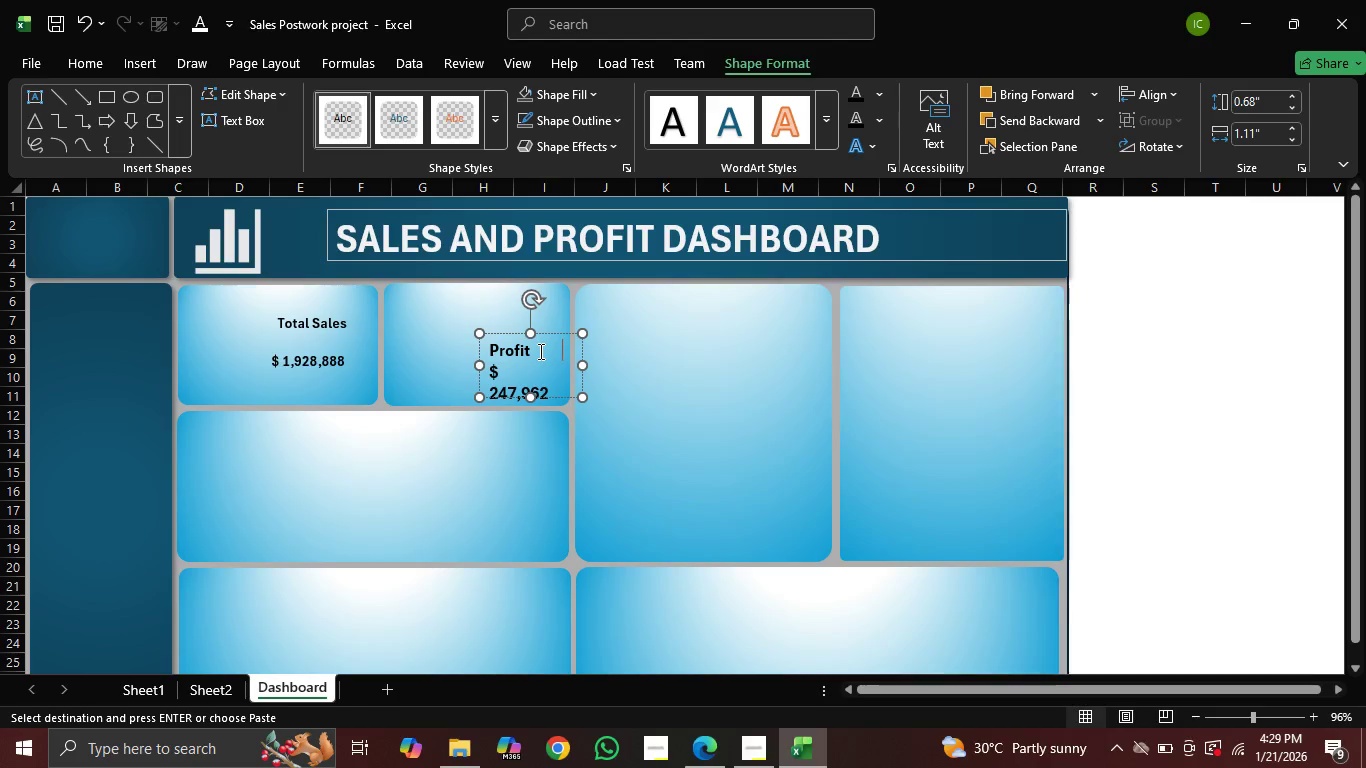 
key(Space)
 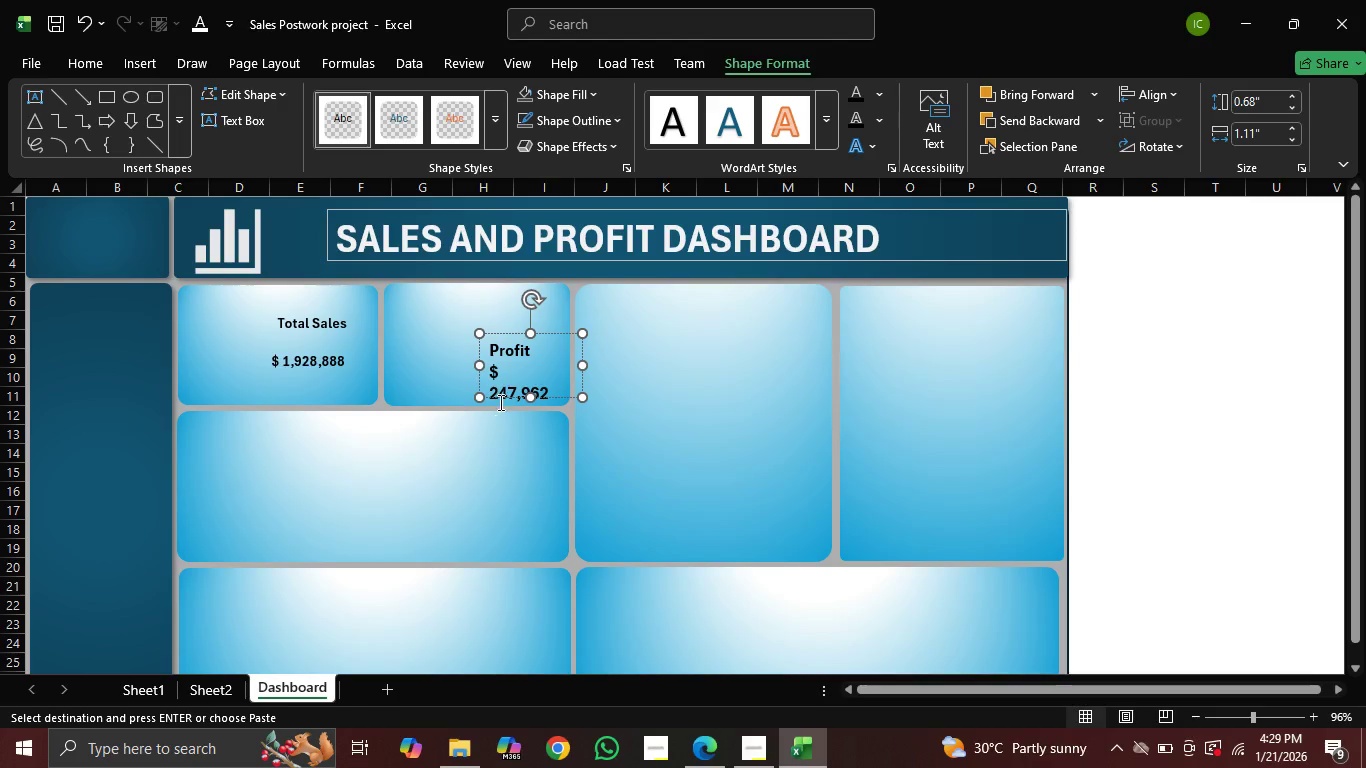 
left_click([486, 392])
 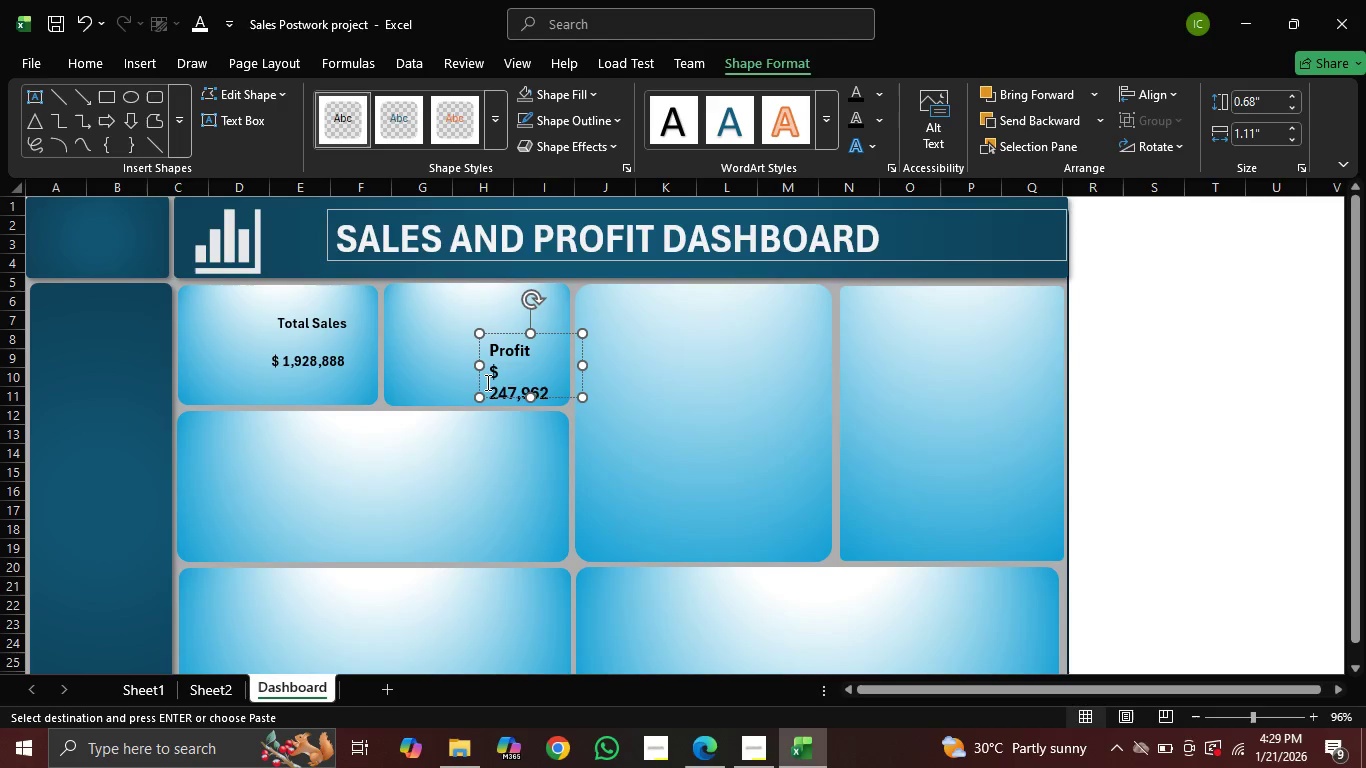 
key(Backspace)
 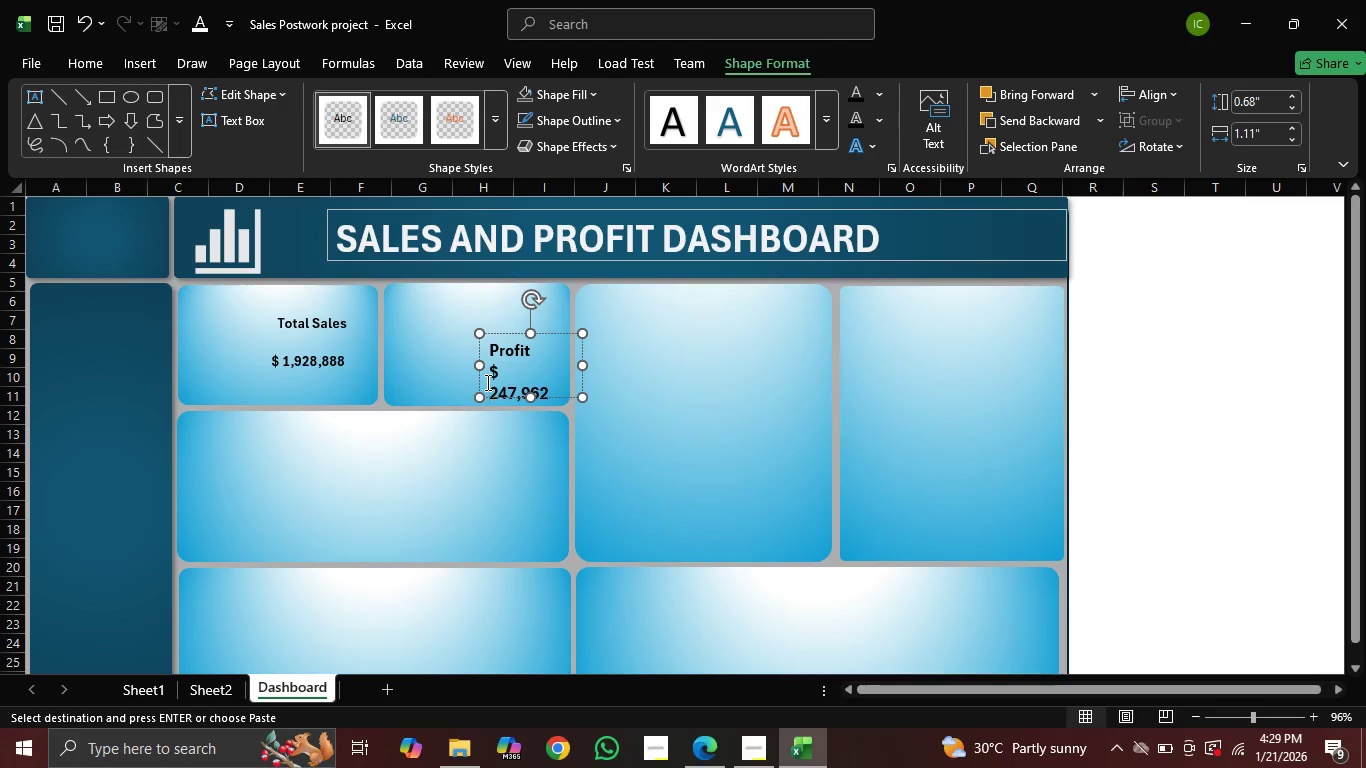 
key(Backspace)
 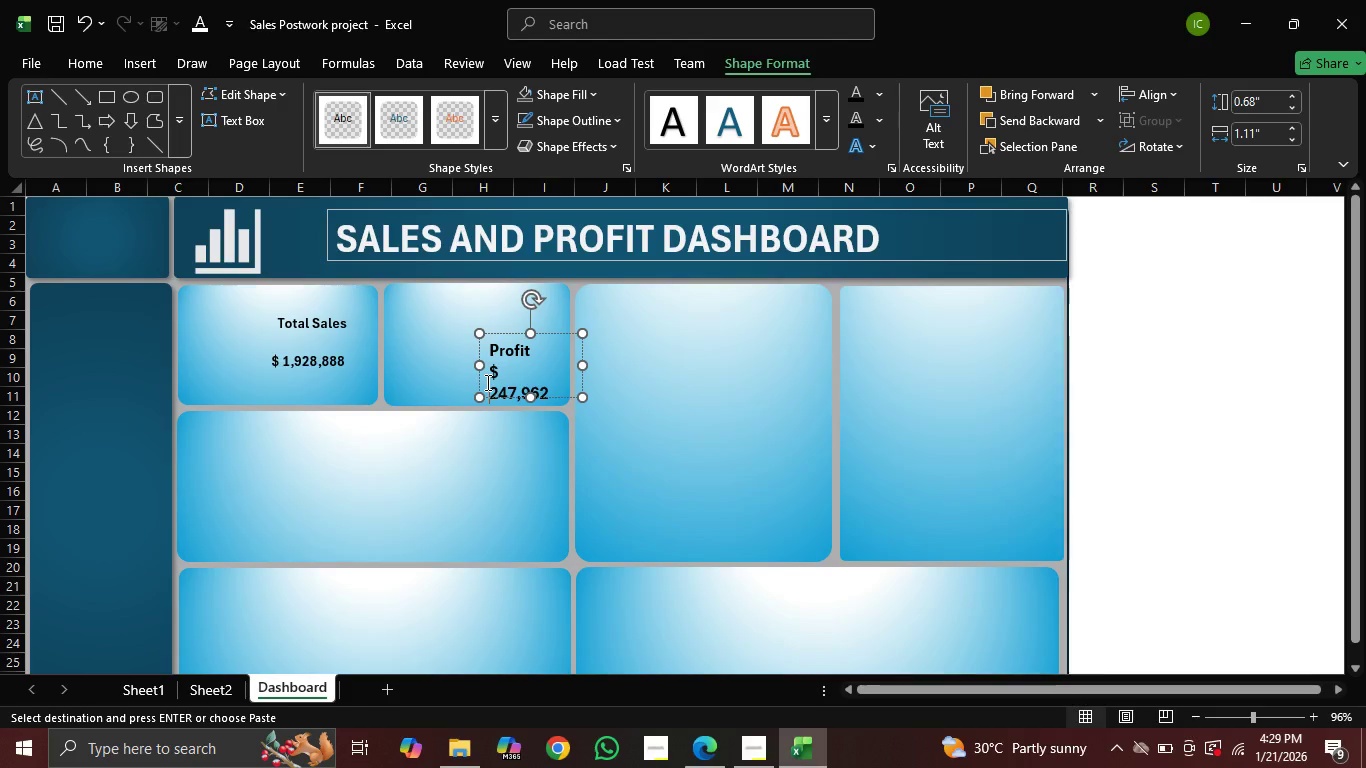 
key(Backspace)
 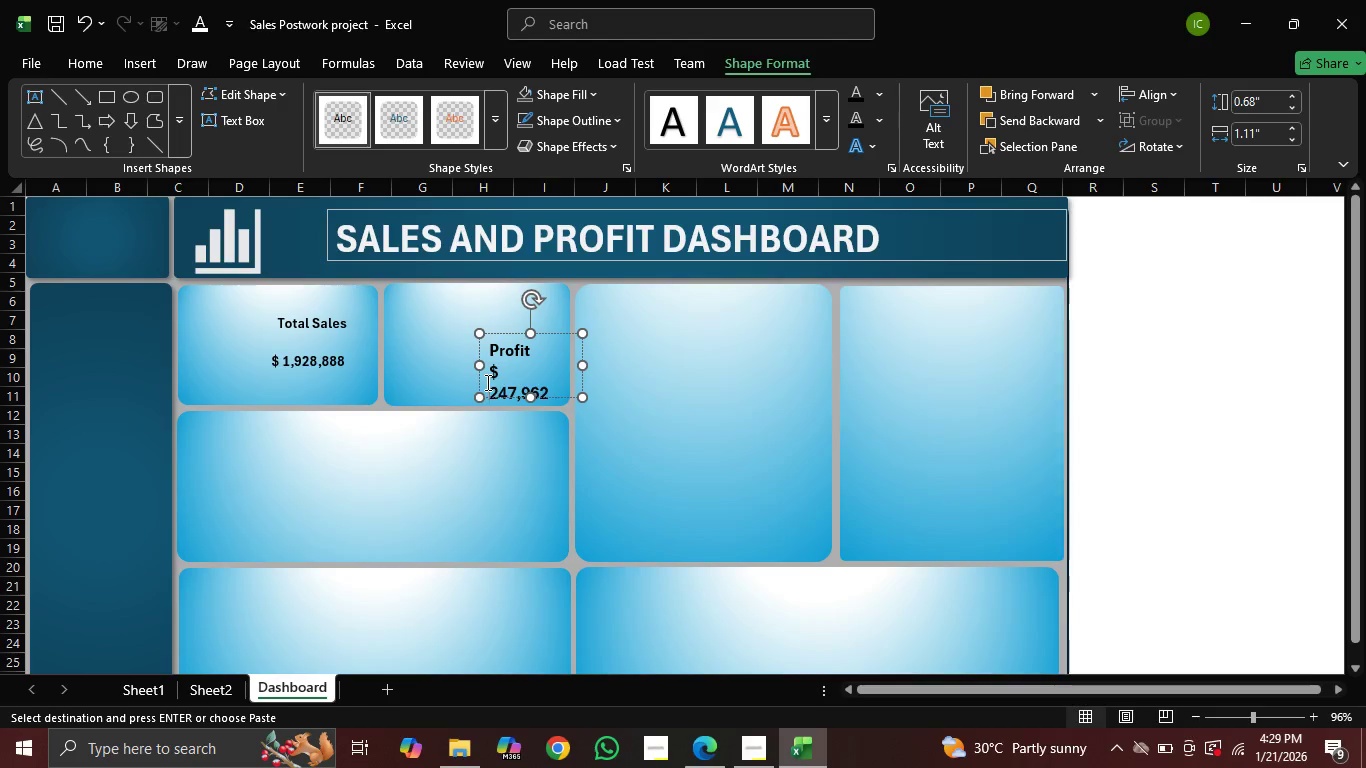 
key(Backspace)
 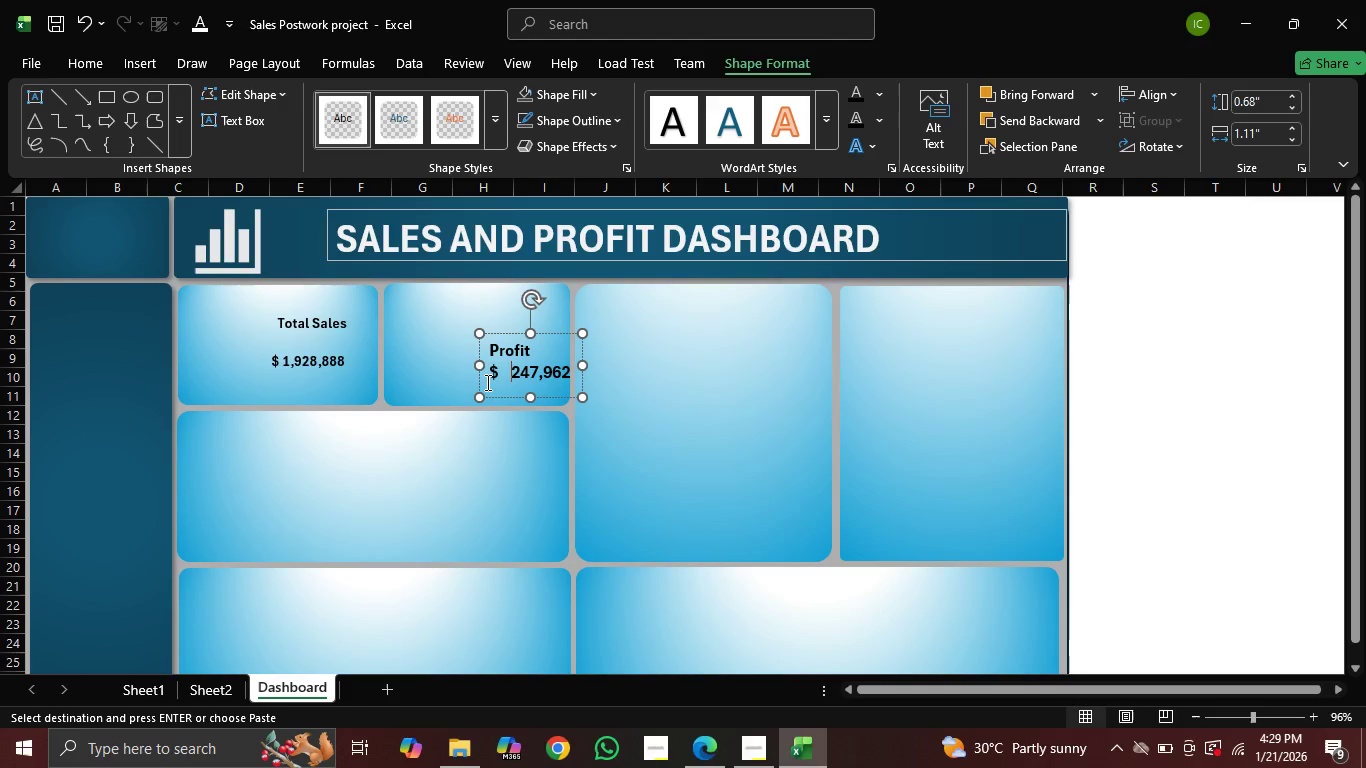 
key(Backspace)
 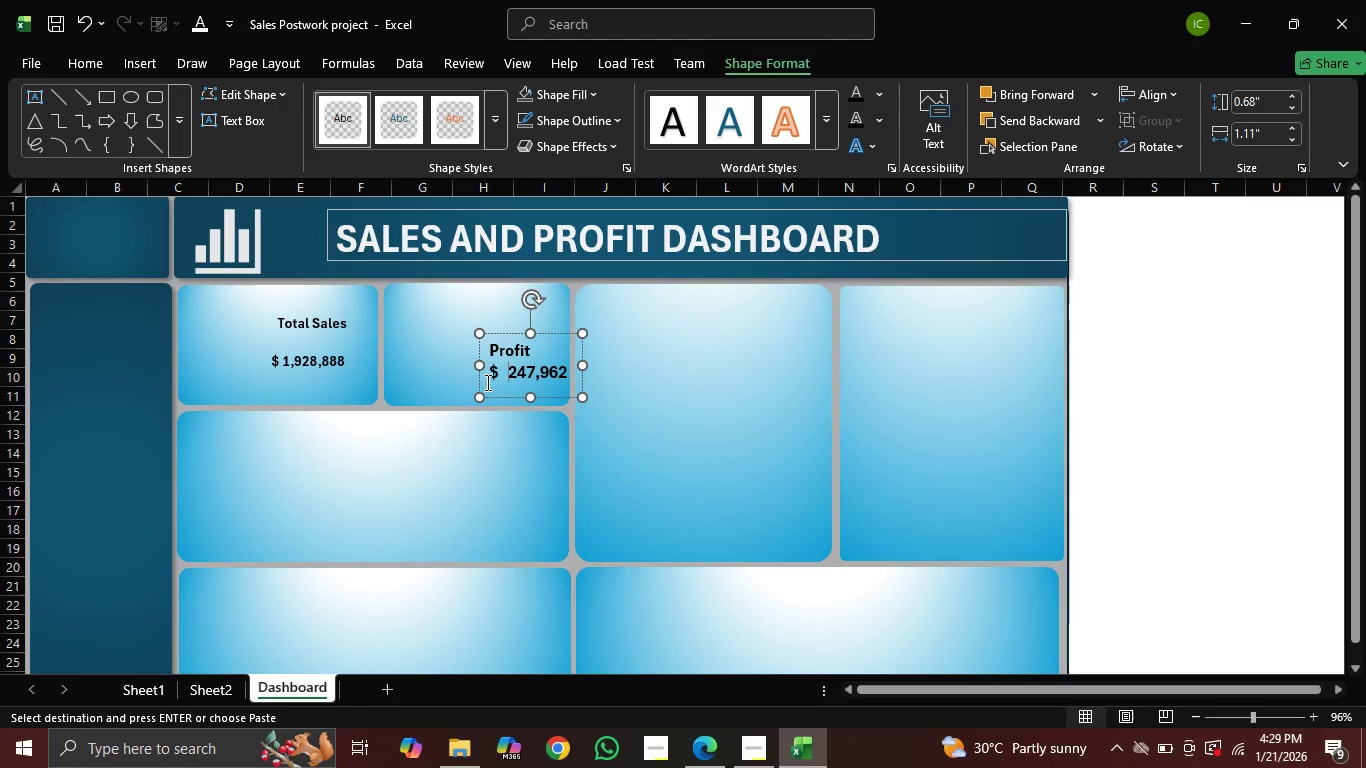 
key(Backspace)
 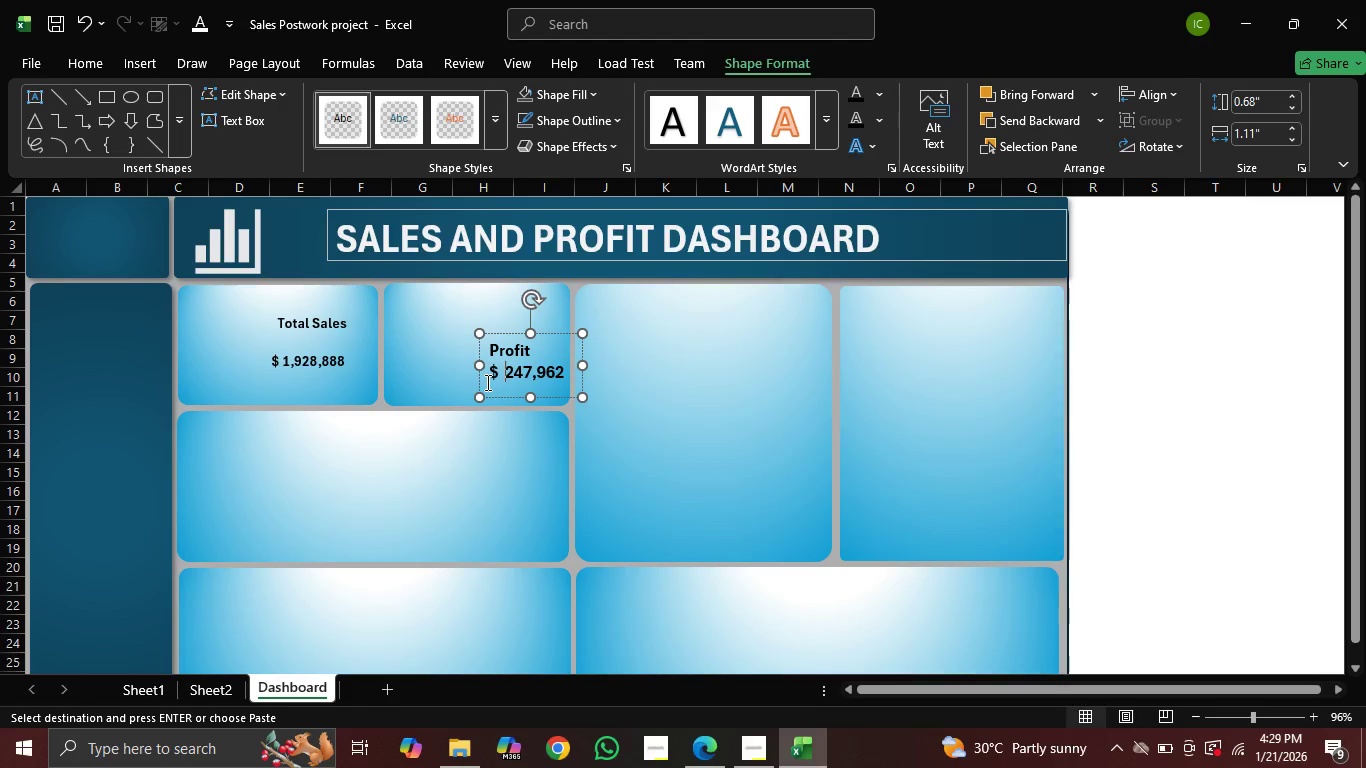 
key(Backspace)
 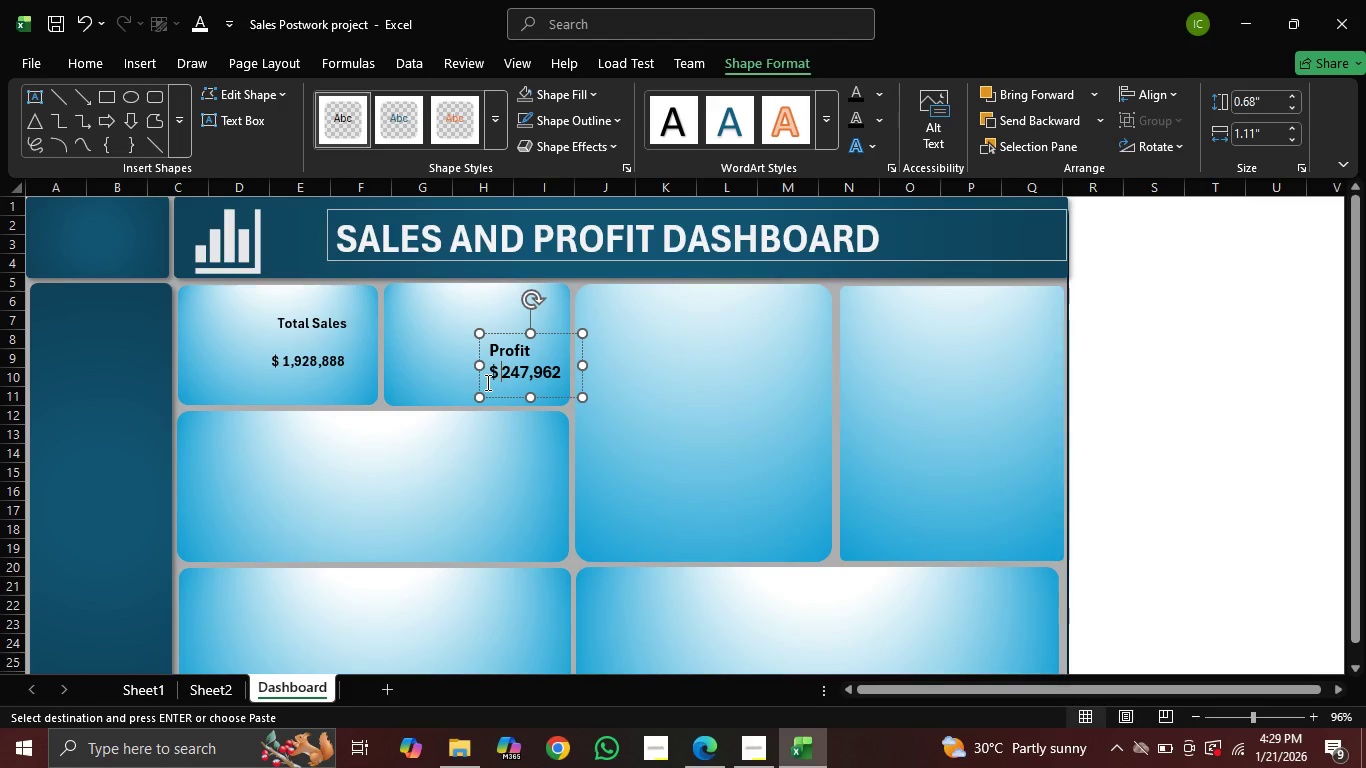 
key(Backspace)
 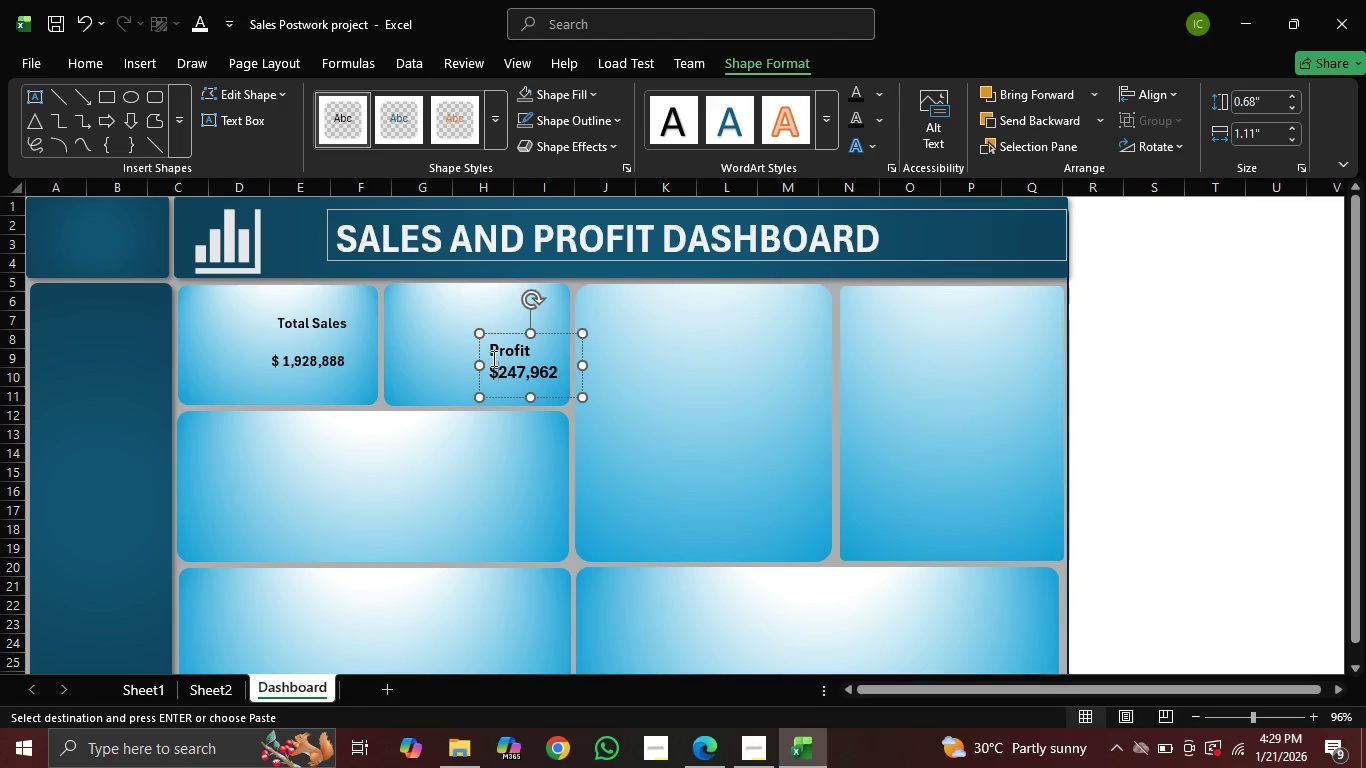 
left_click([489, 349])
 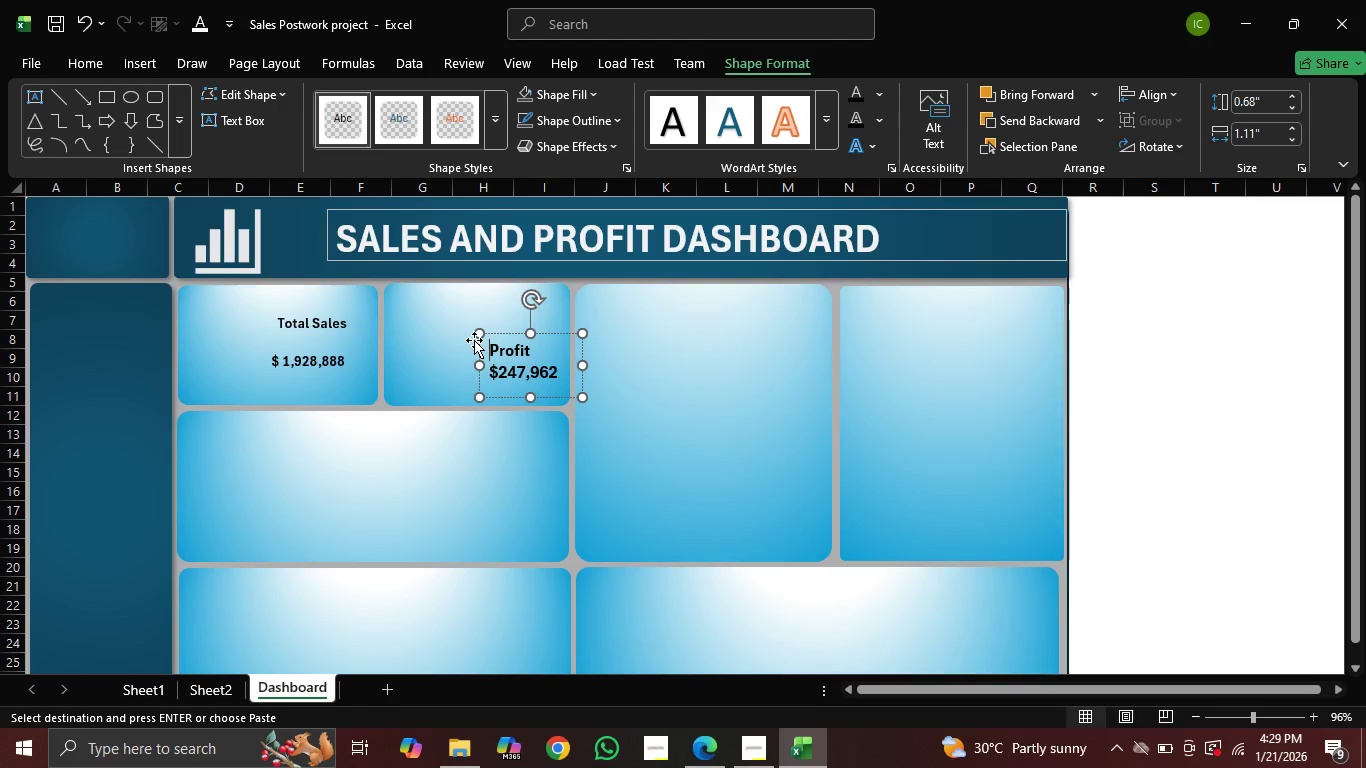 
type(Totall)
key(Backspace)
type( )
 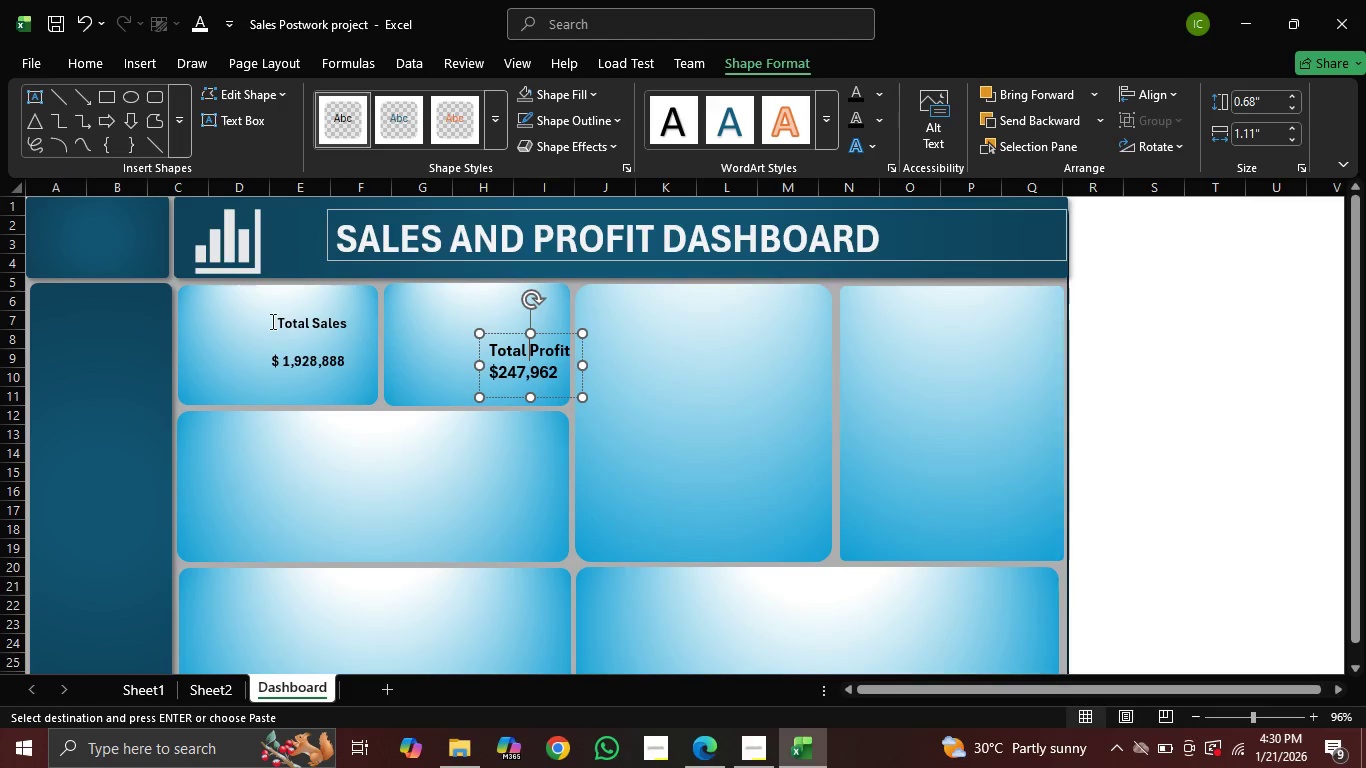 
left_click_drag(start_coordinate=[274, 321], to_coordinate=[349, 381])
 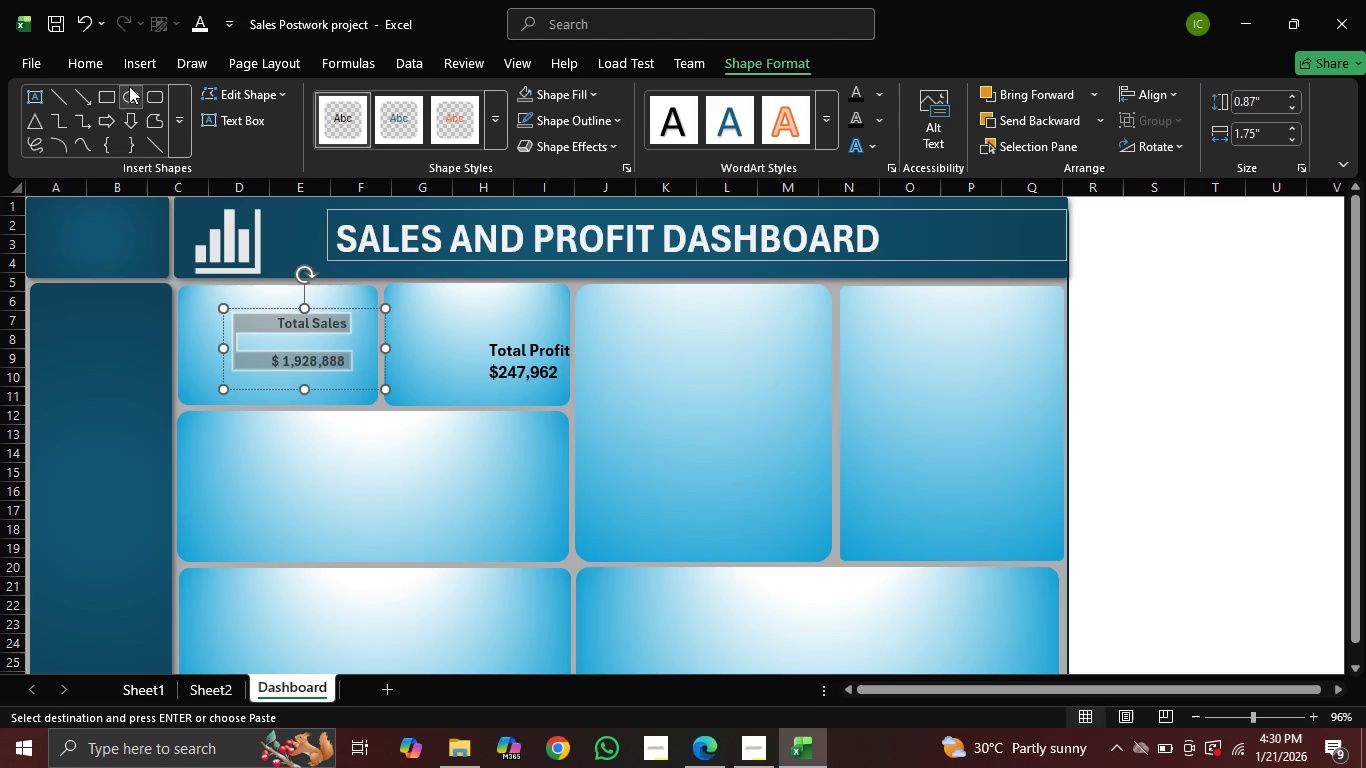 
left_click([68, 67])
 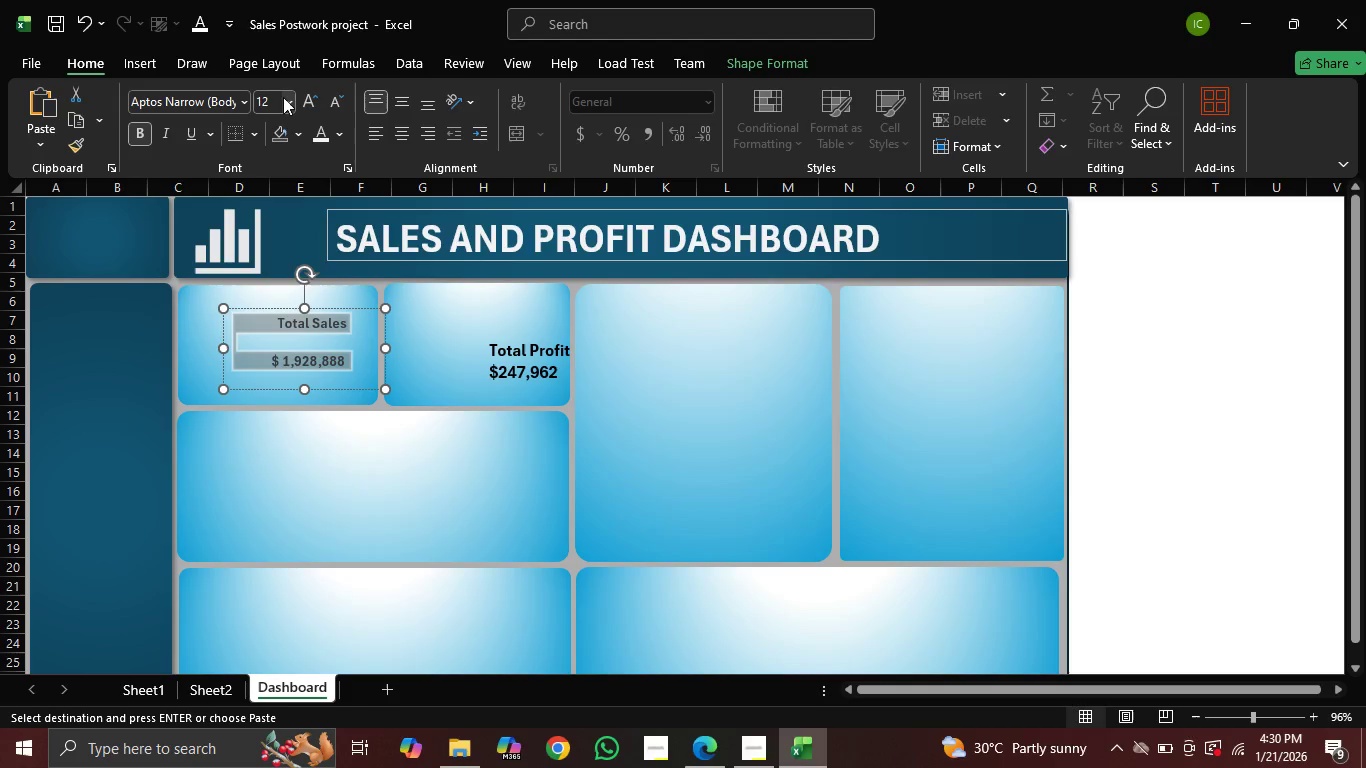 
left_click([286, 98])
 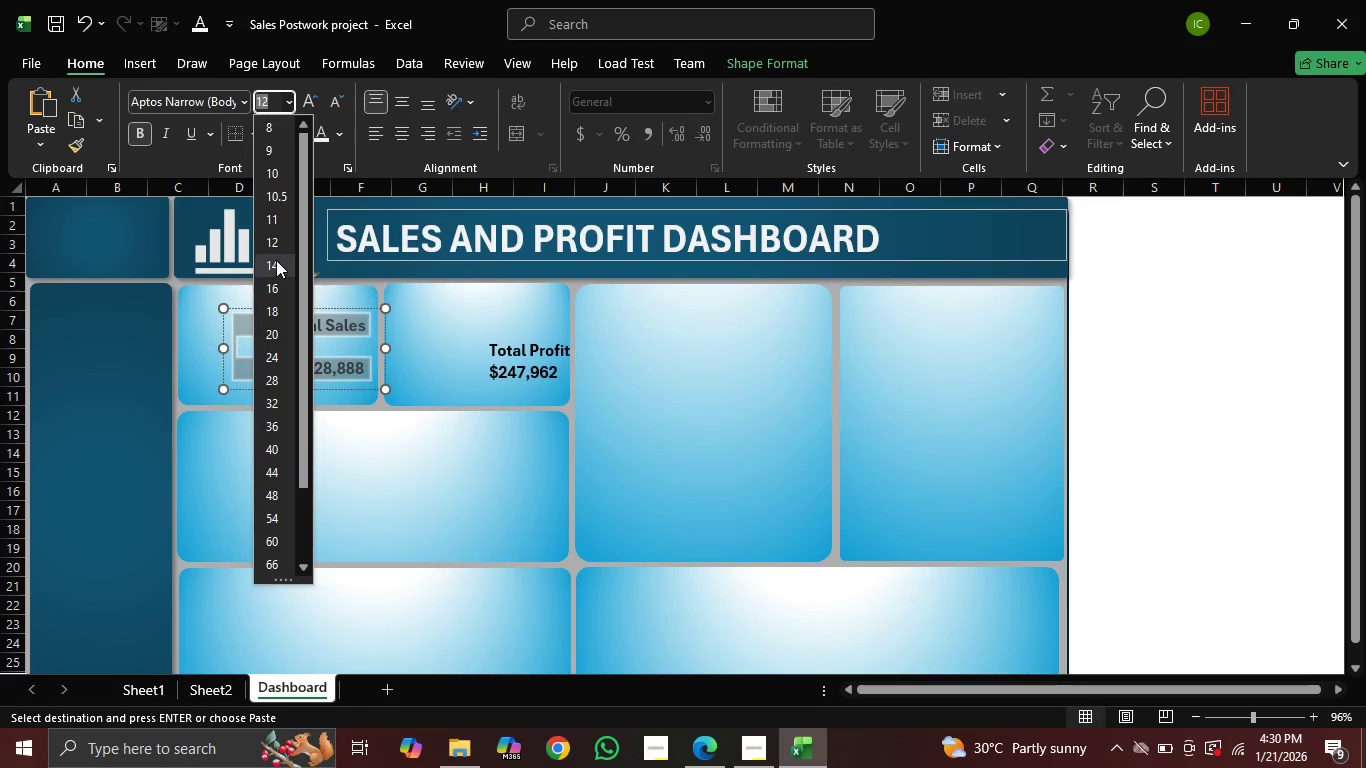 
left_click([276, 260])
 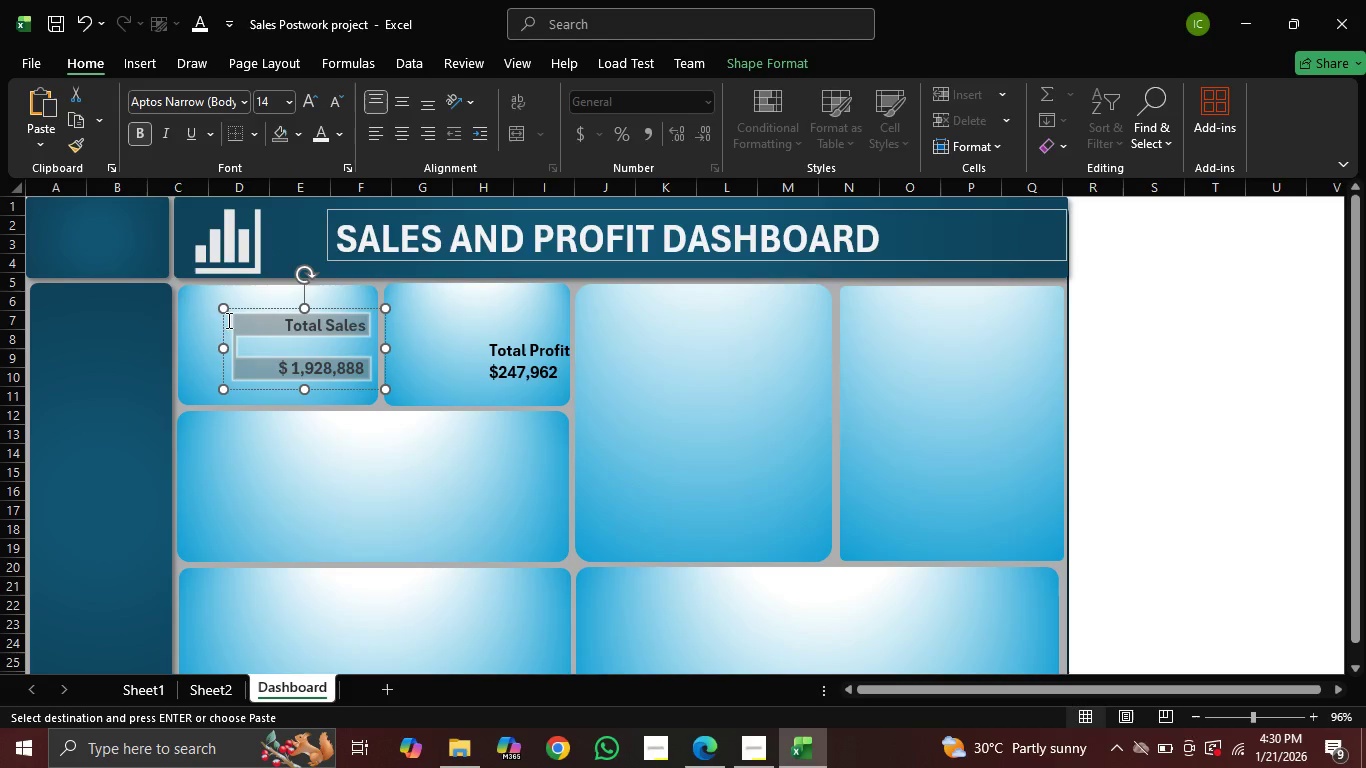 
wait(5.95)
 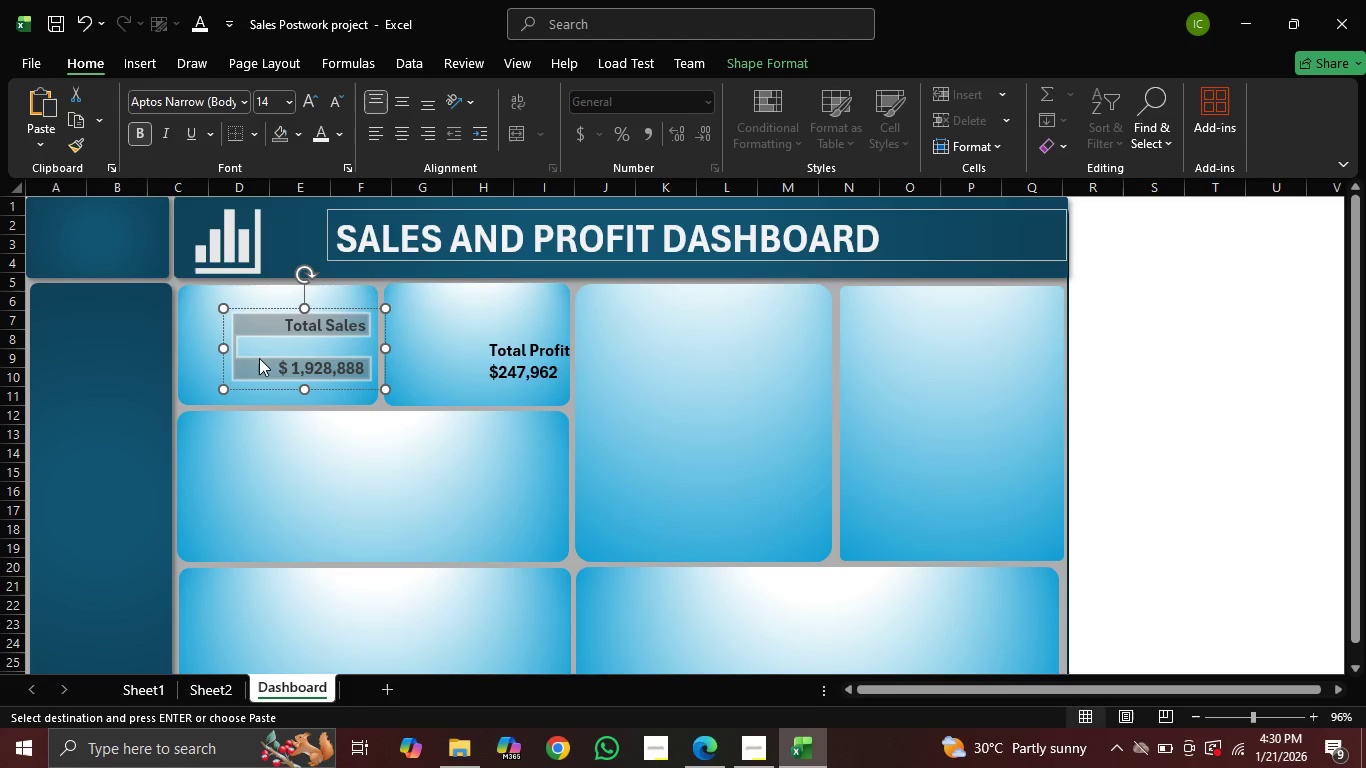 
left_click_drag(start_coordinate=[221, 349], to_coordinate=[225, 335])
 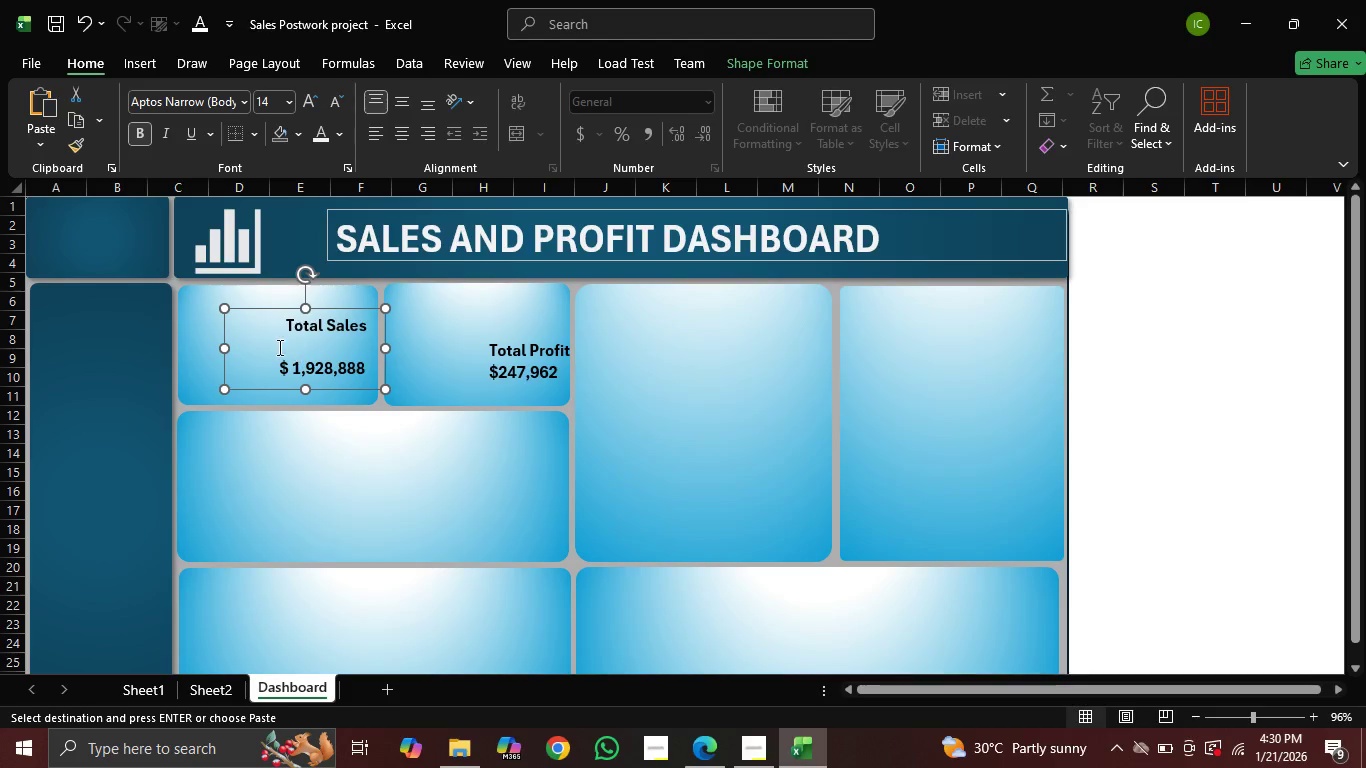 
left_click([278, 352])
 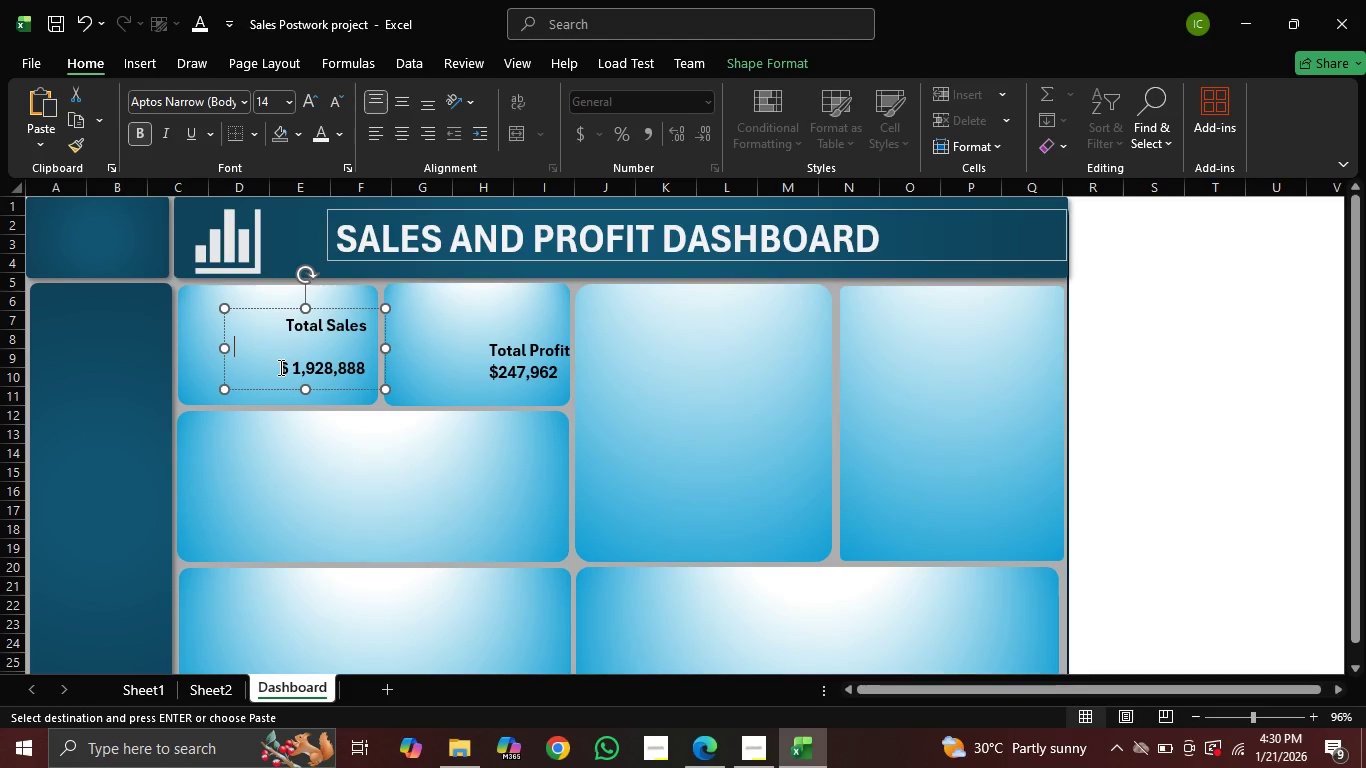 
left_click([279, 367])
 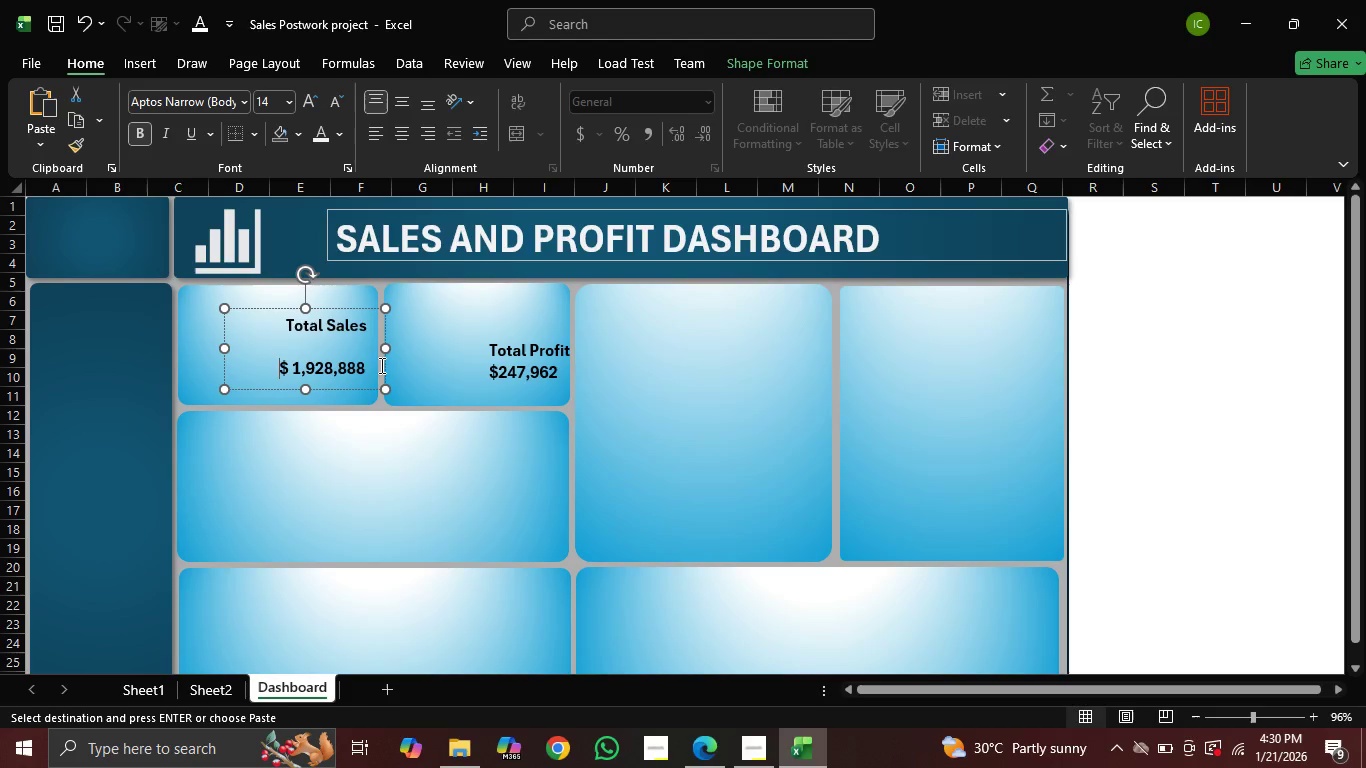 
key(Backspace)
 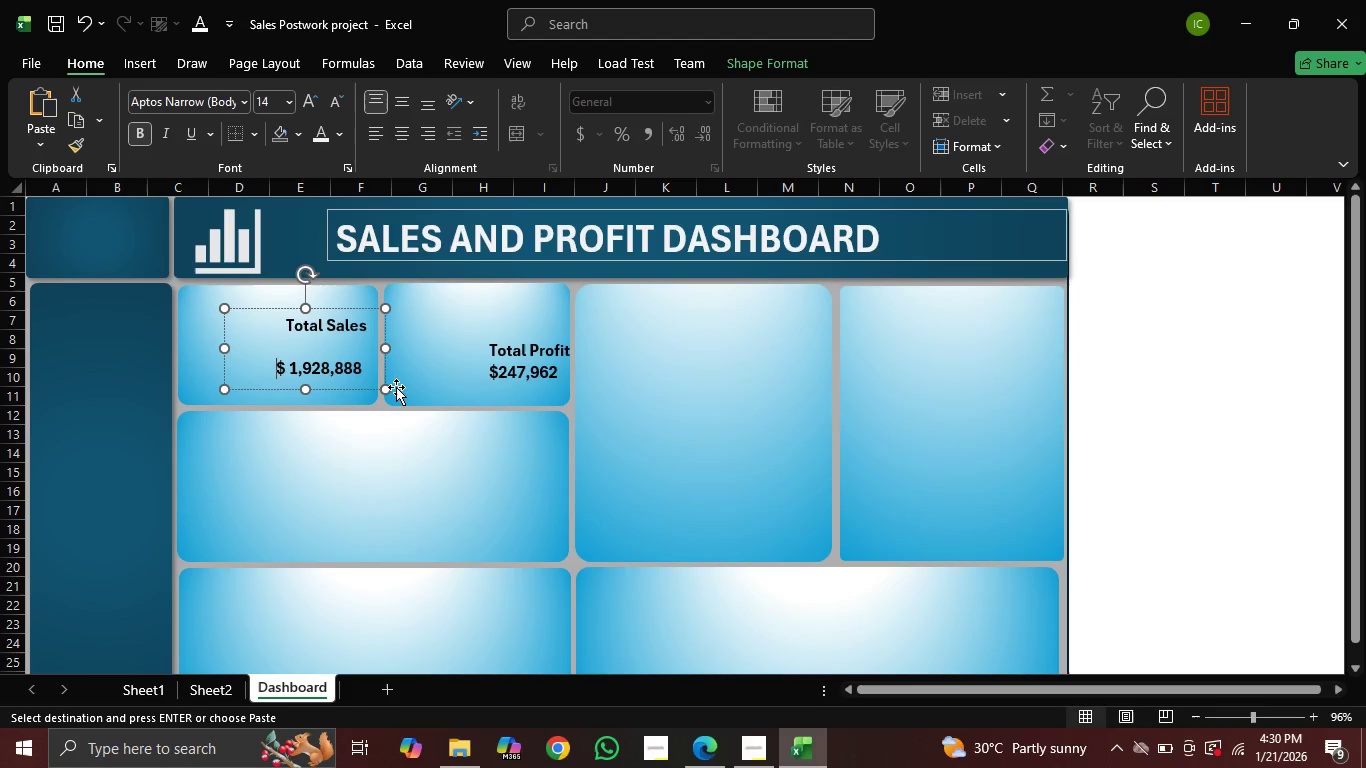 
key(Backspace)
 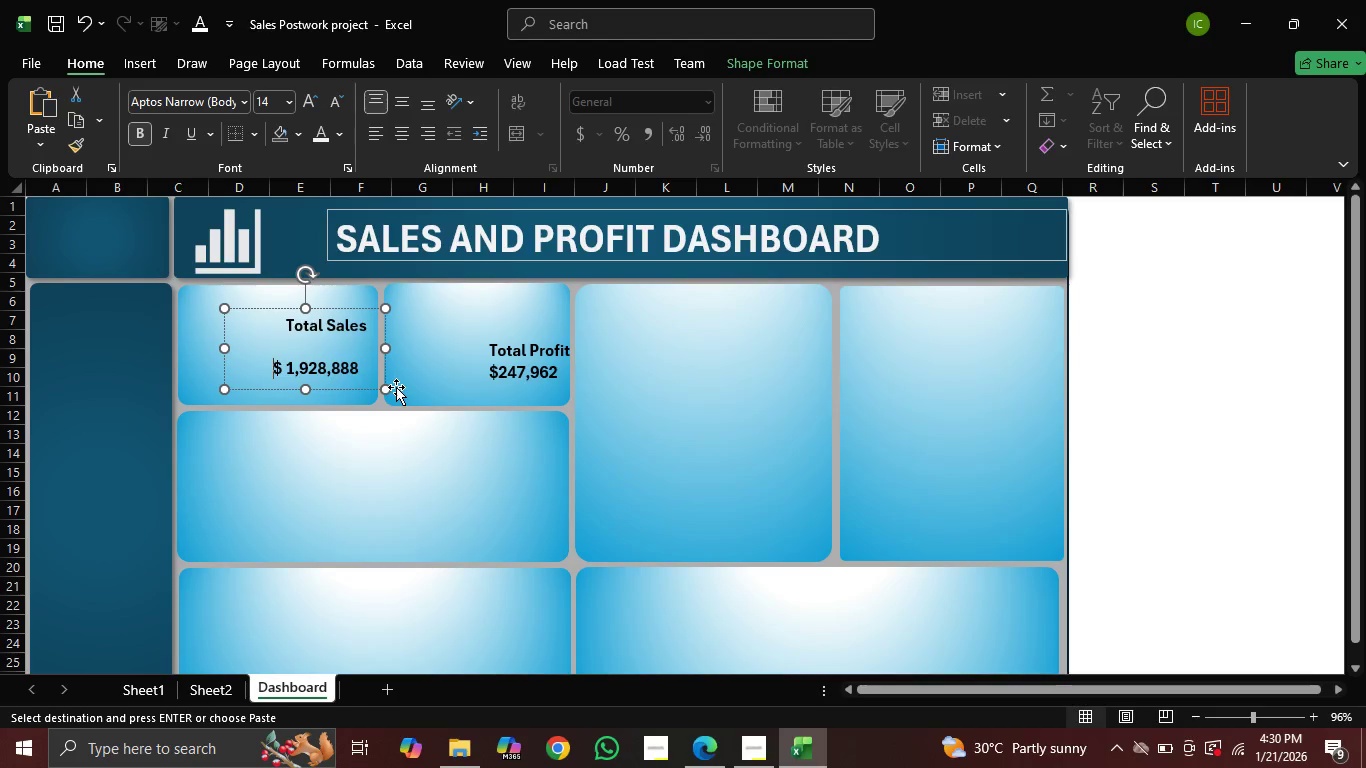 
hold_key(key=Backspace, duration=1.34)
 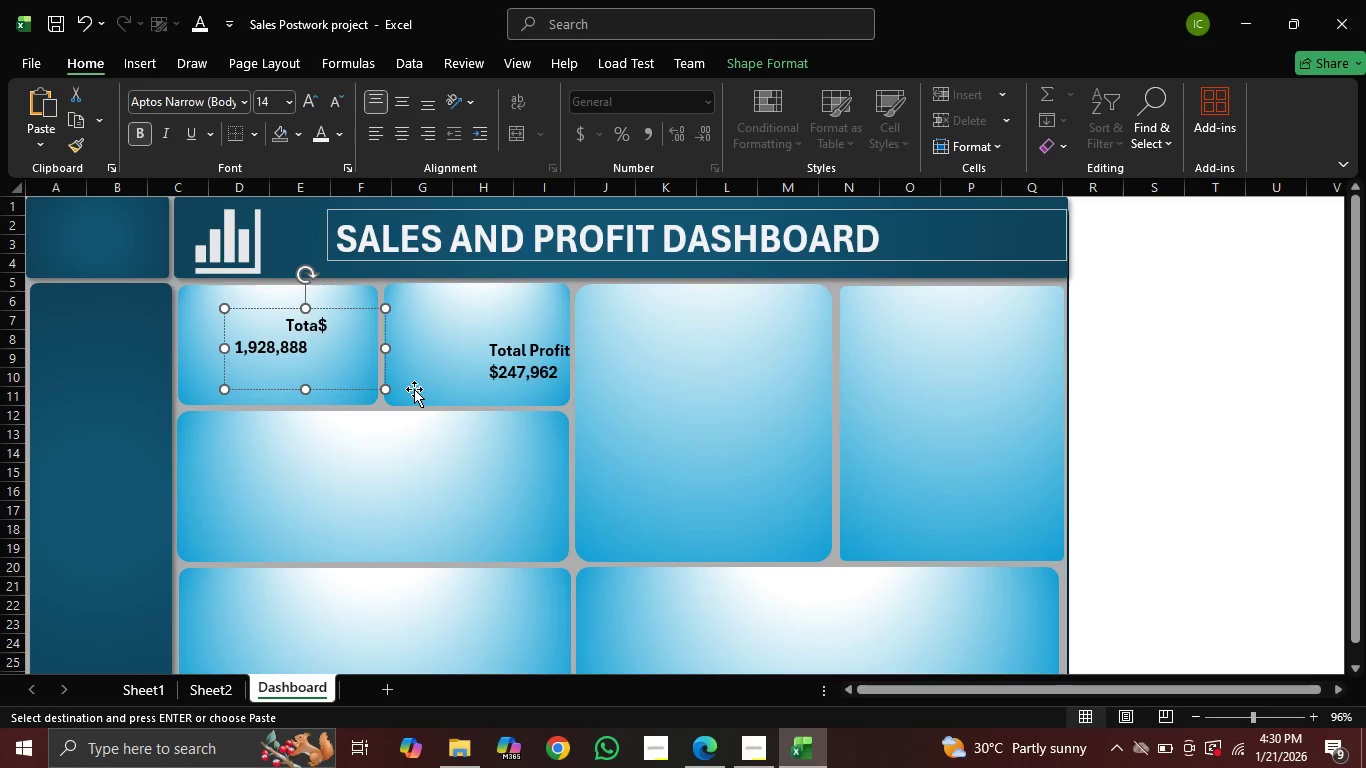 
type(l Sales)
 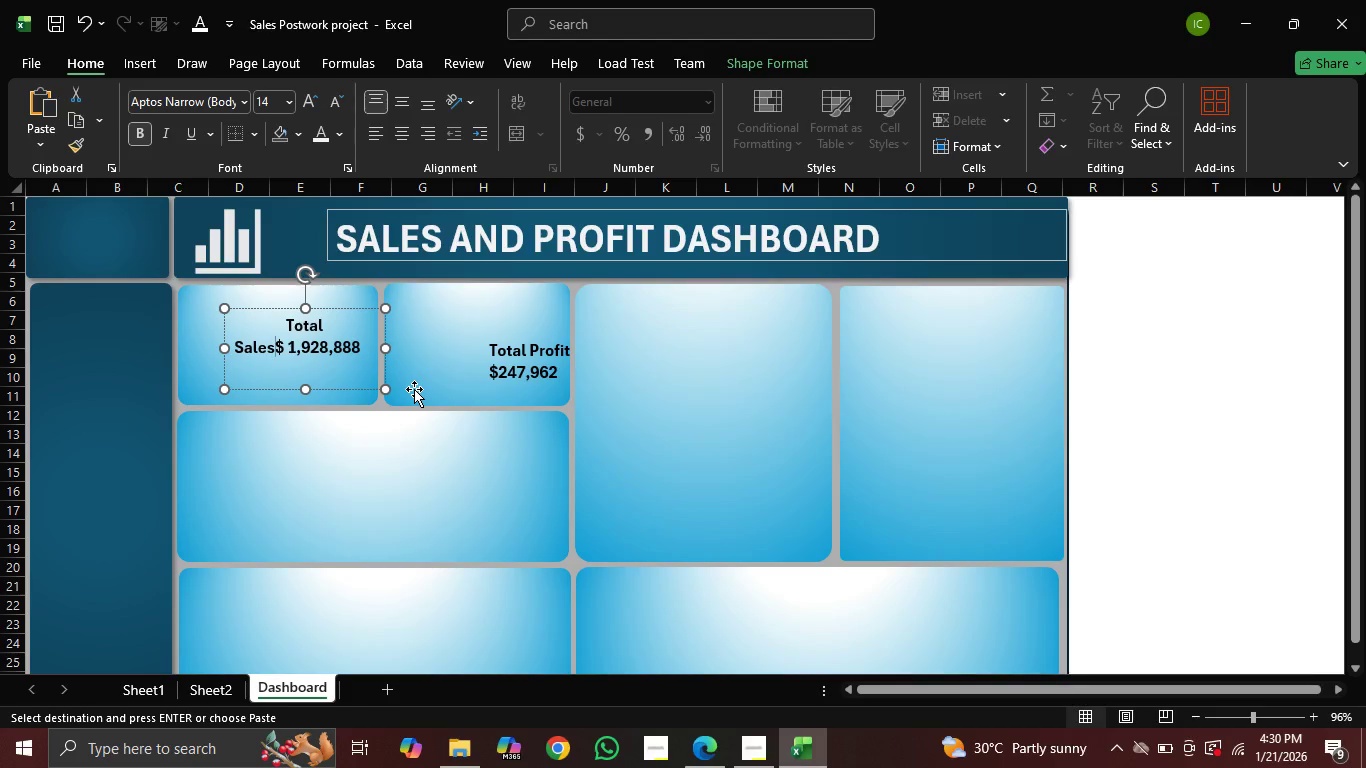 
key(Enter)
 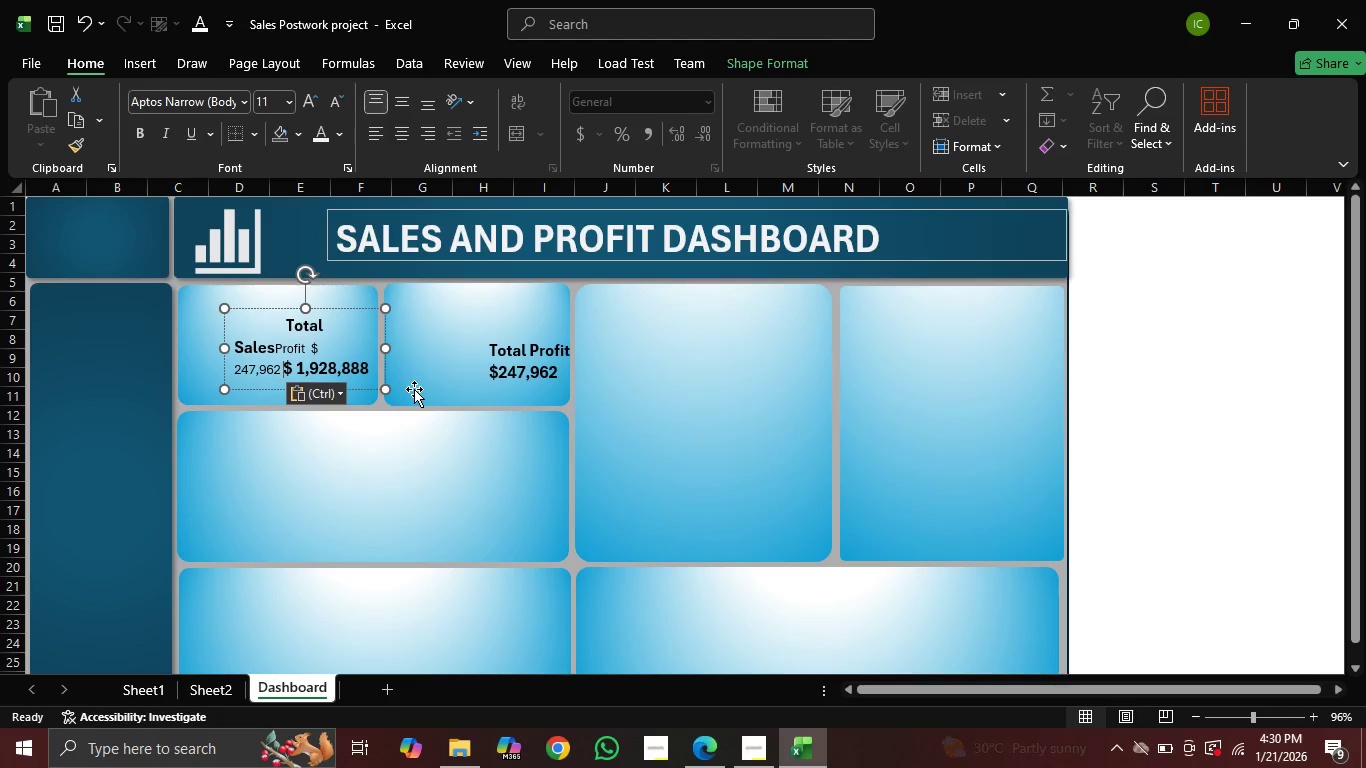 
key(Backspace)
 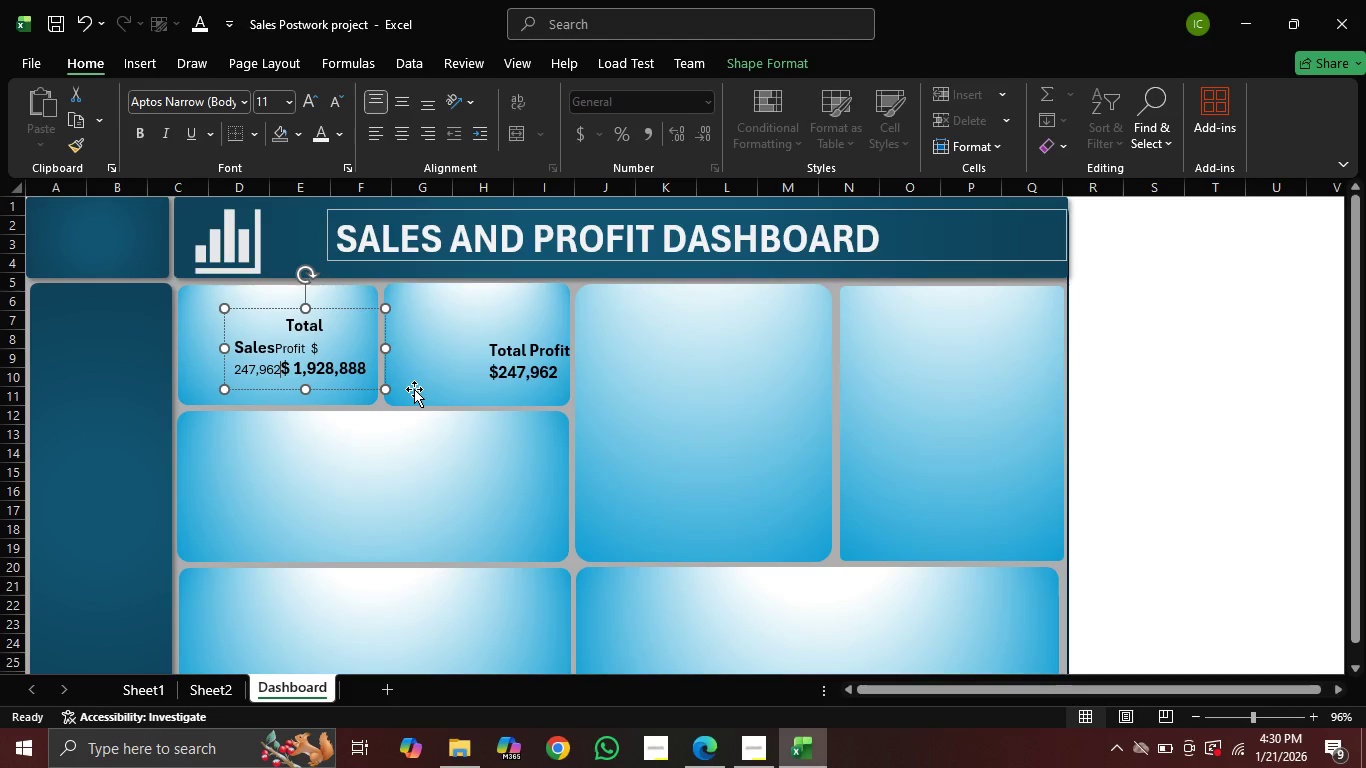 
hold_key(key=Backspace, duration=1.52)
 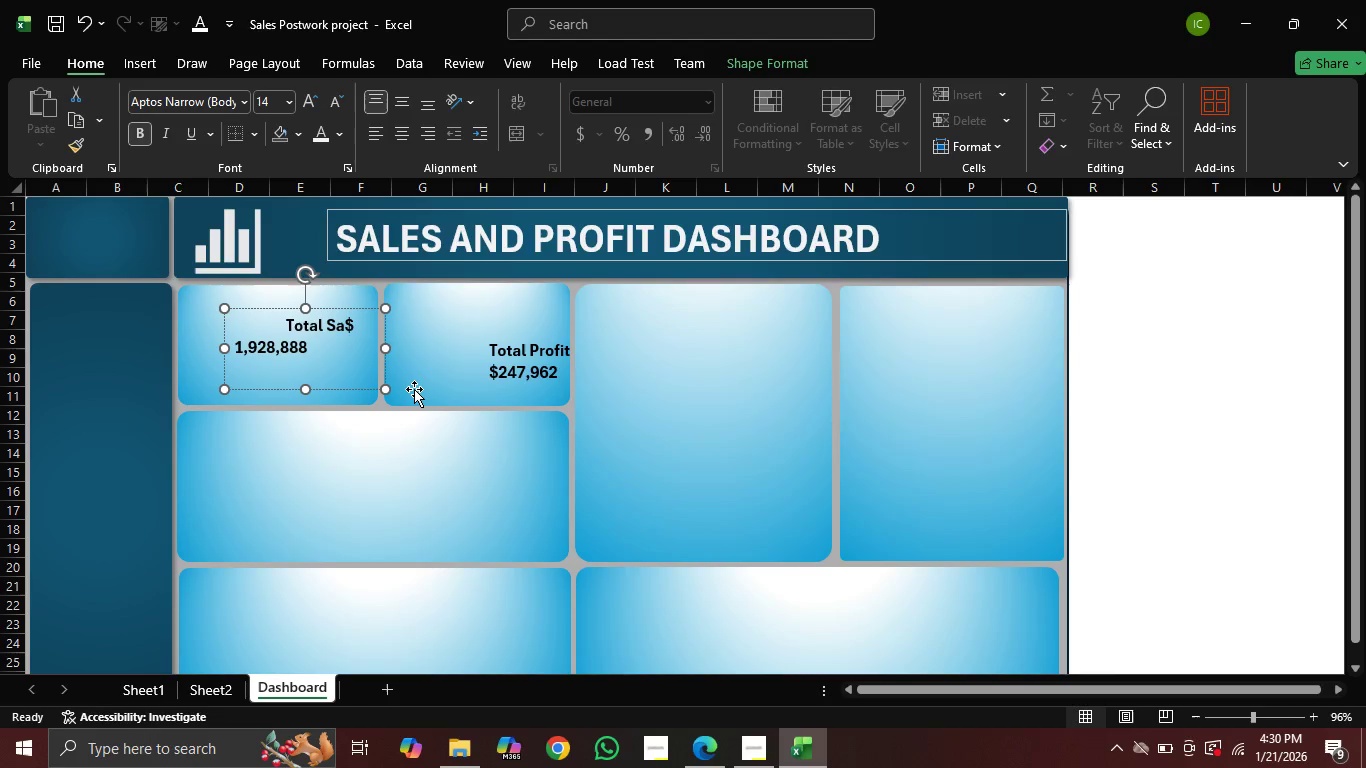 
hold_key(key=Backspace, duration=0.31)
 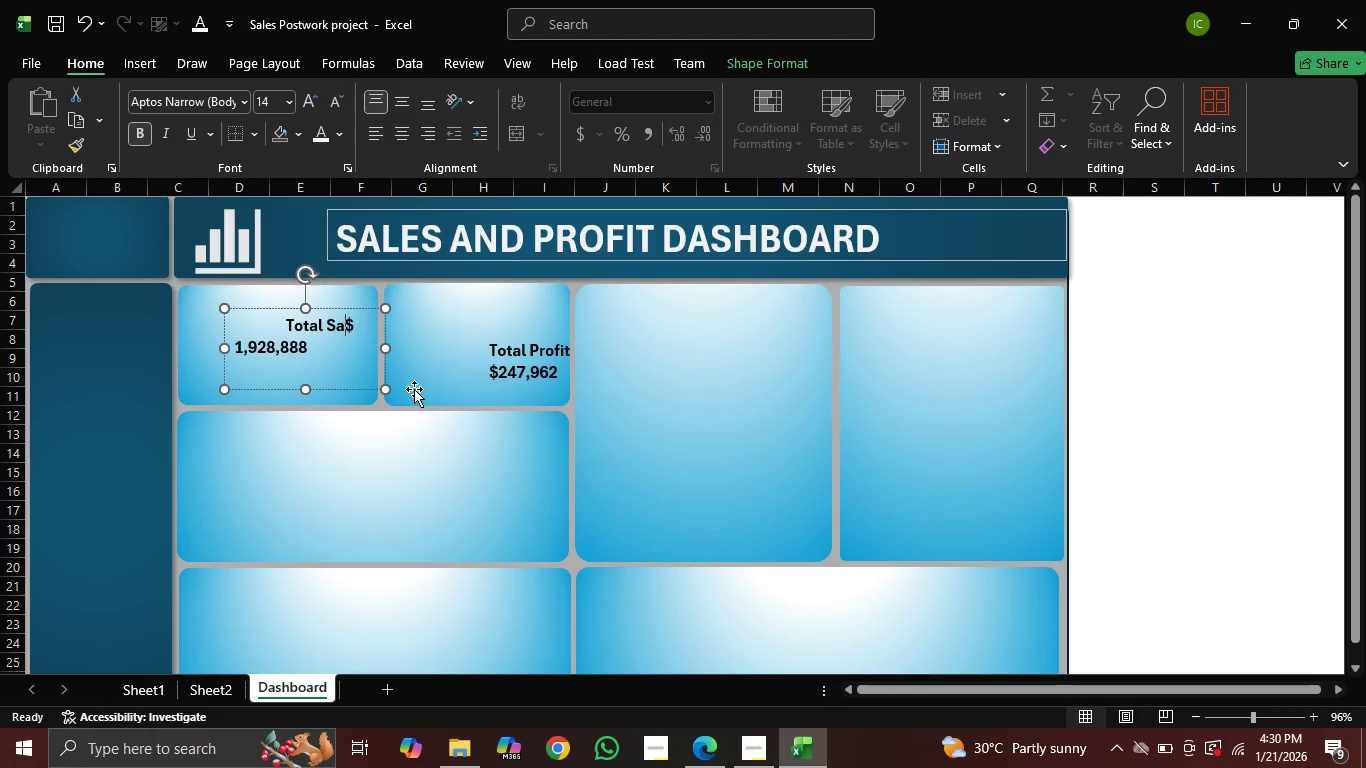 
type(les)
 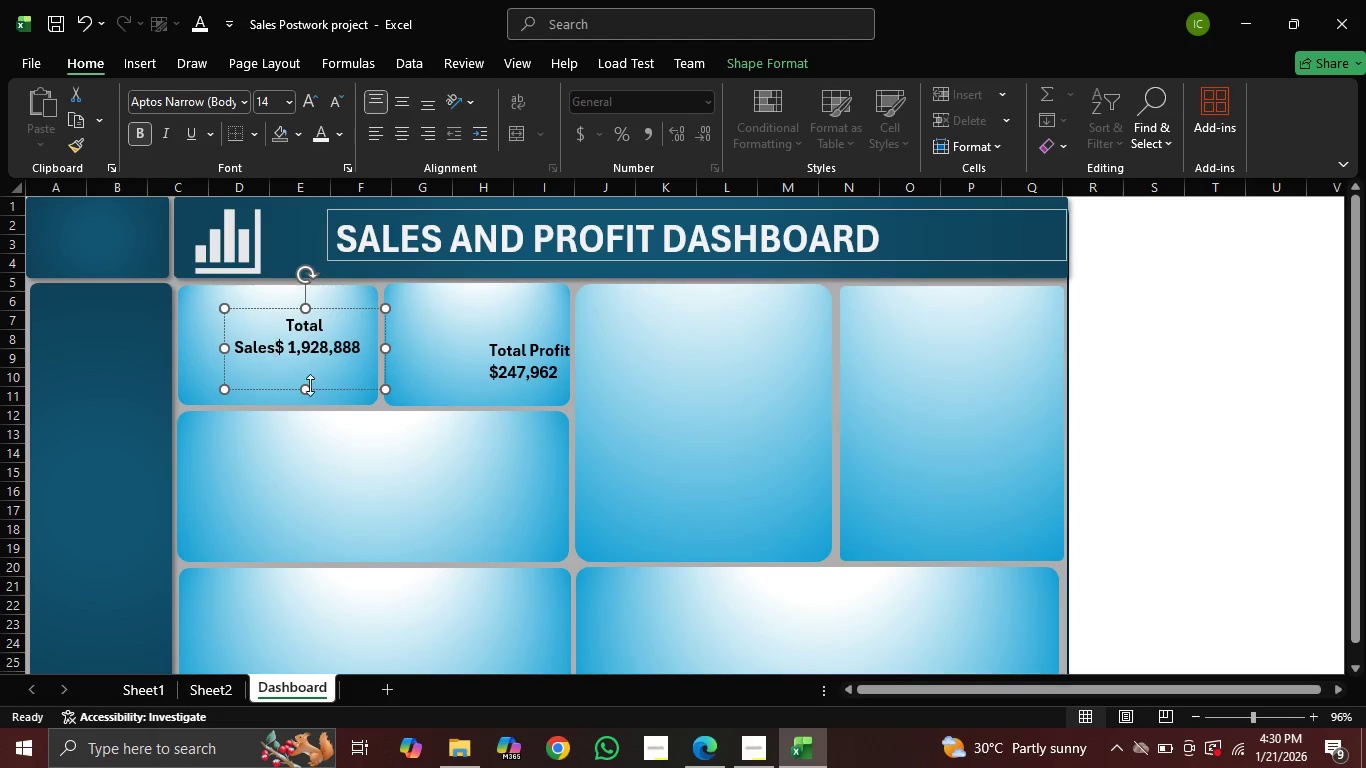 
left_click_drag(start_coordinate=[298, 390], to_coordinate=[281, 403])
 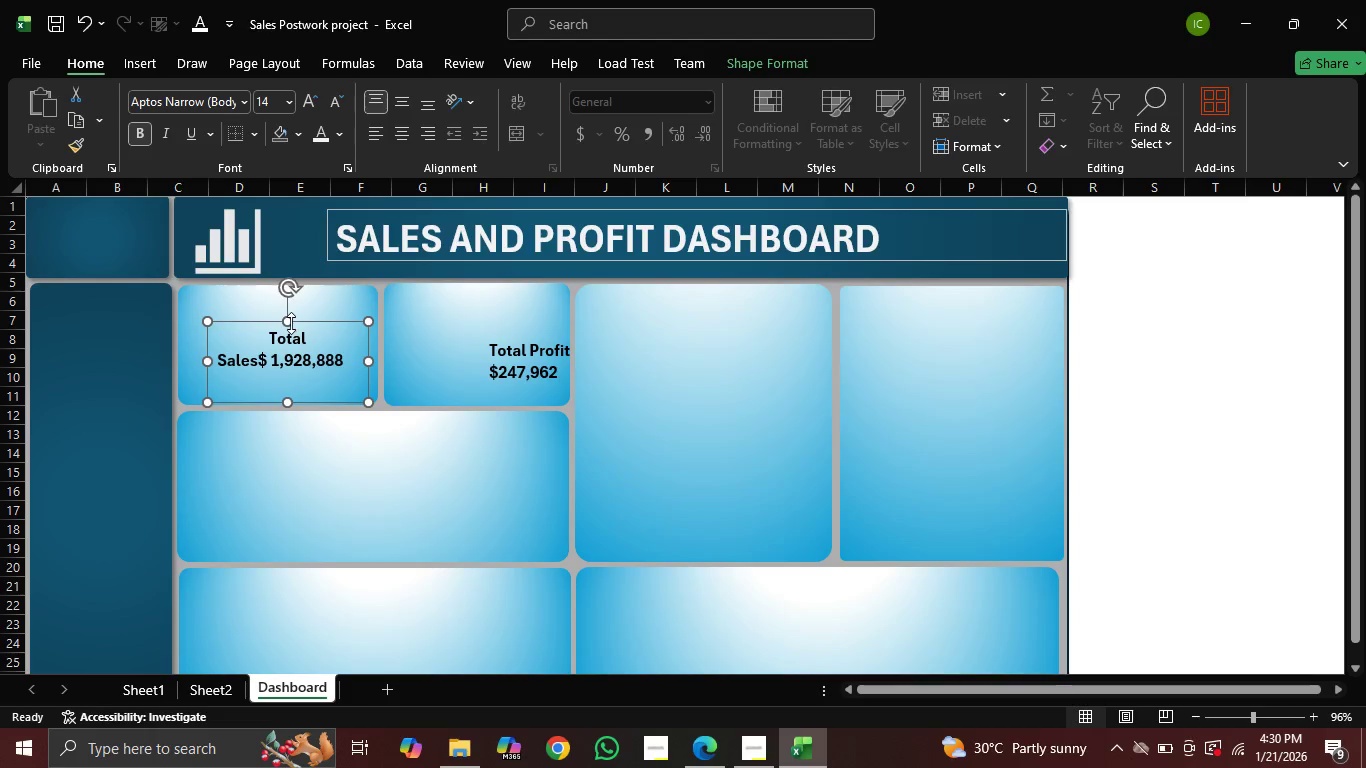 
left_click_drag(start_coordinate=[288, 322], to_coordinate=[289, 304])
 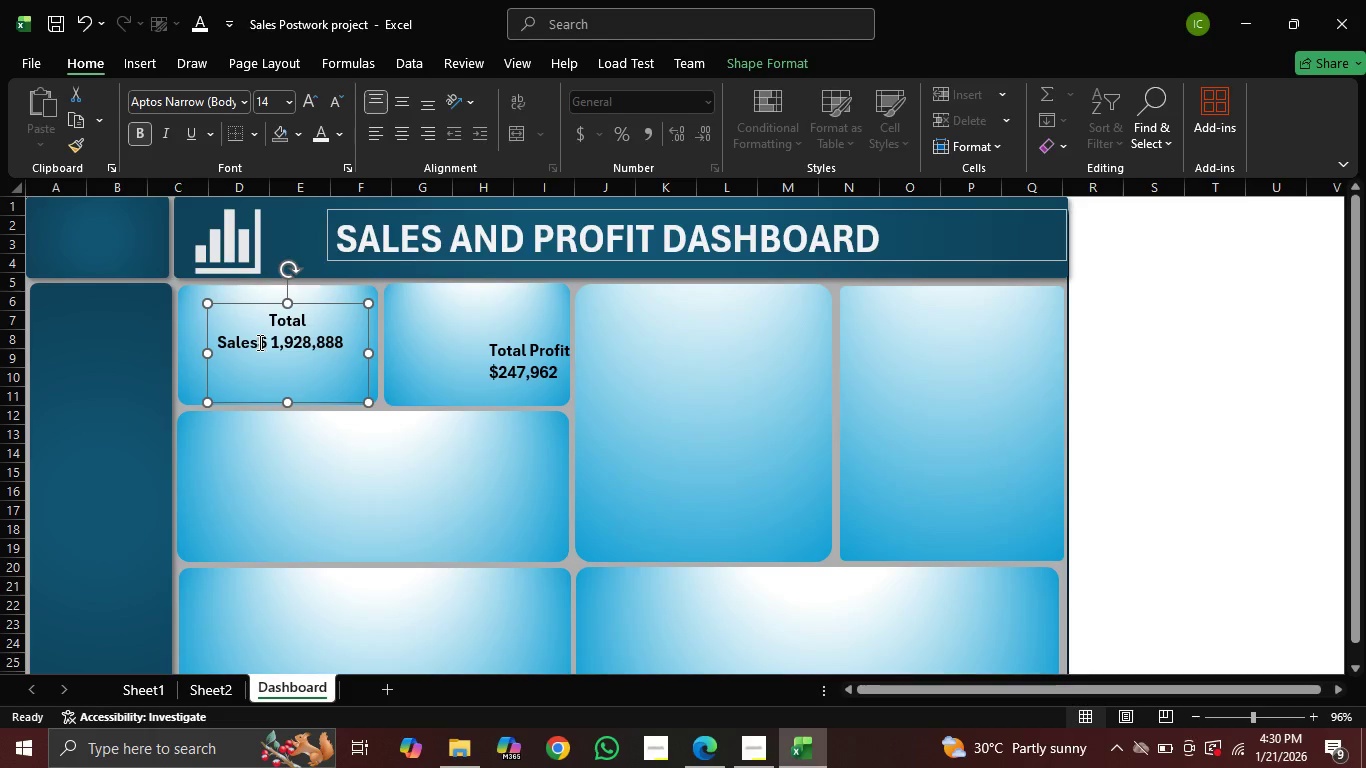 
left_click([258, 342])
 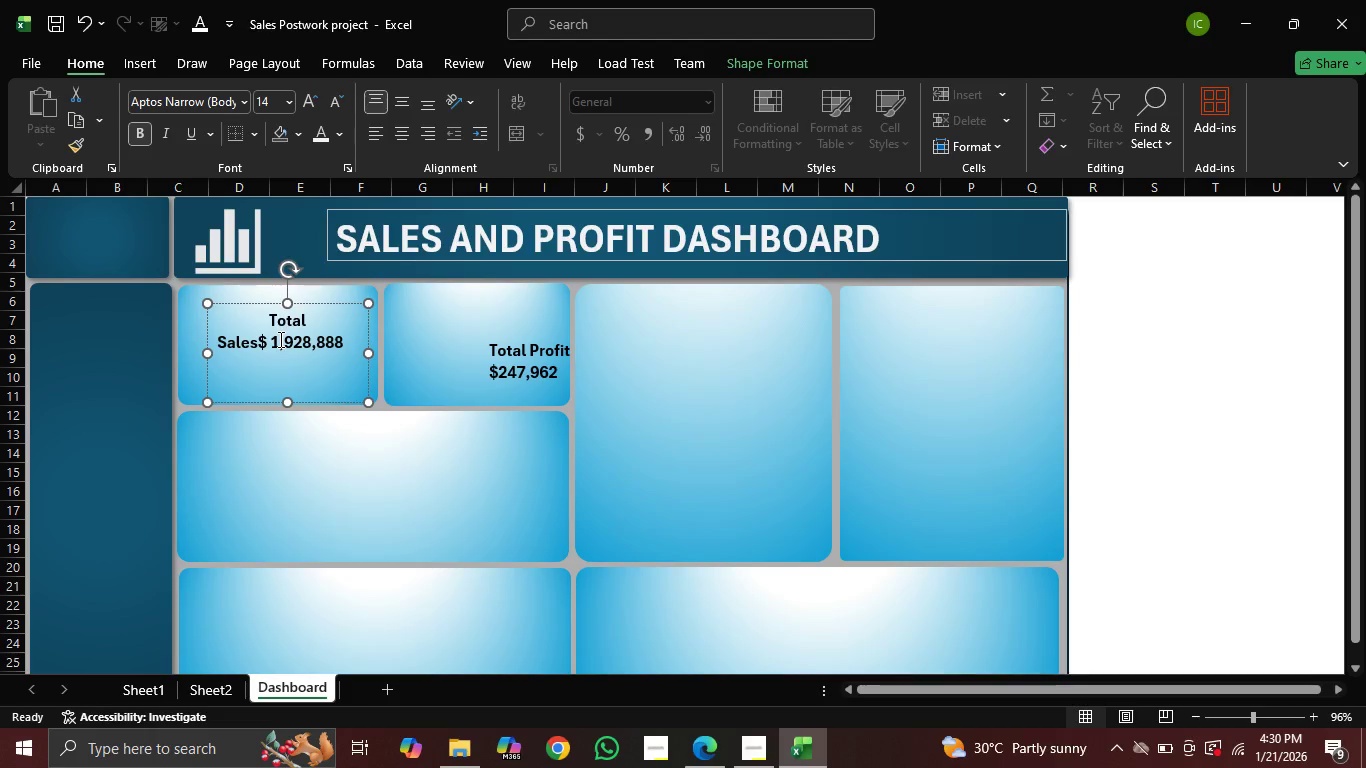 
key(Space)
 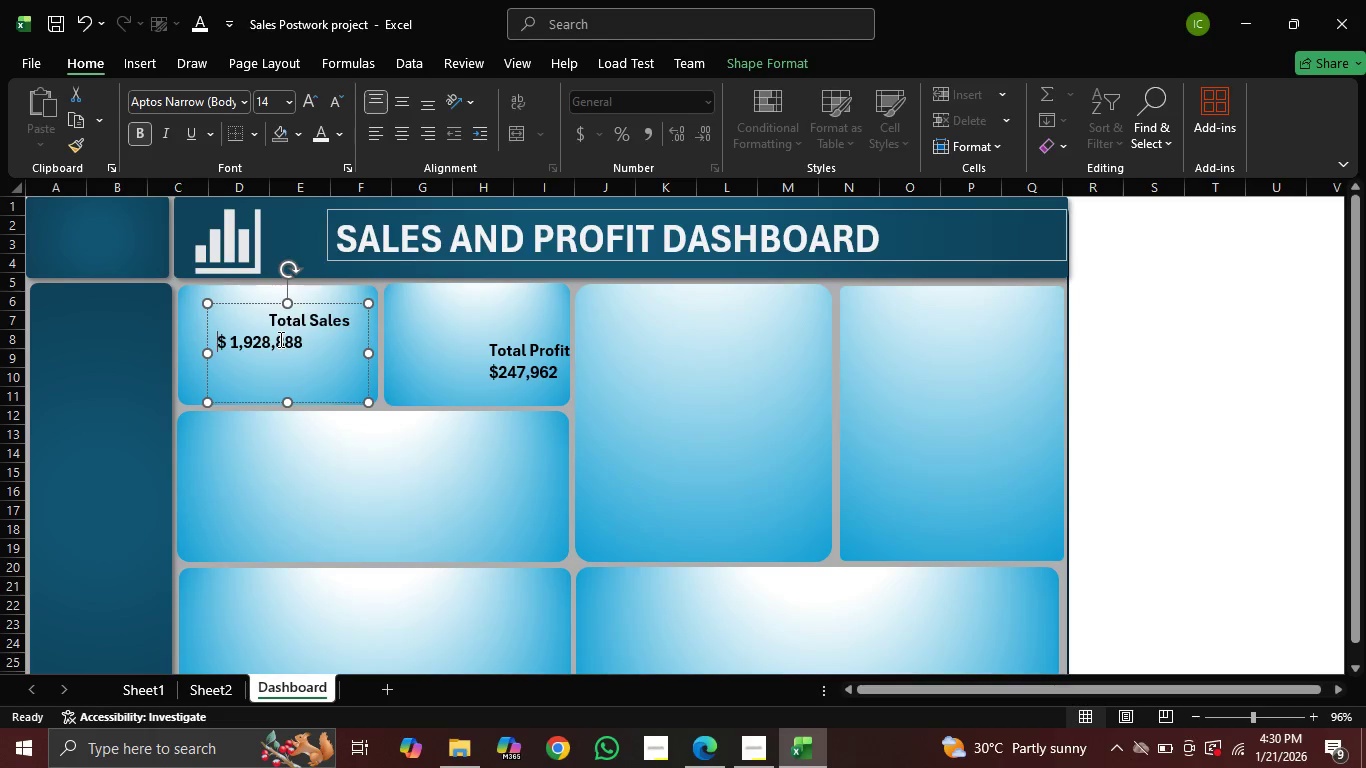 
key(Space)
 